 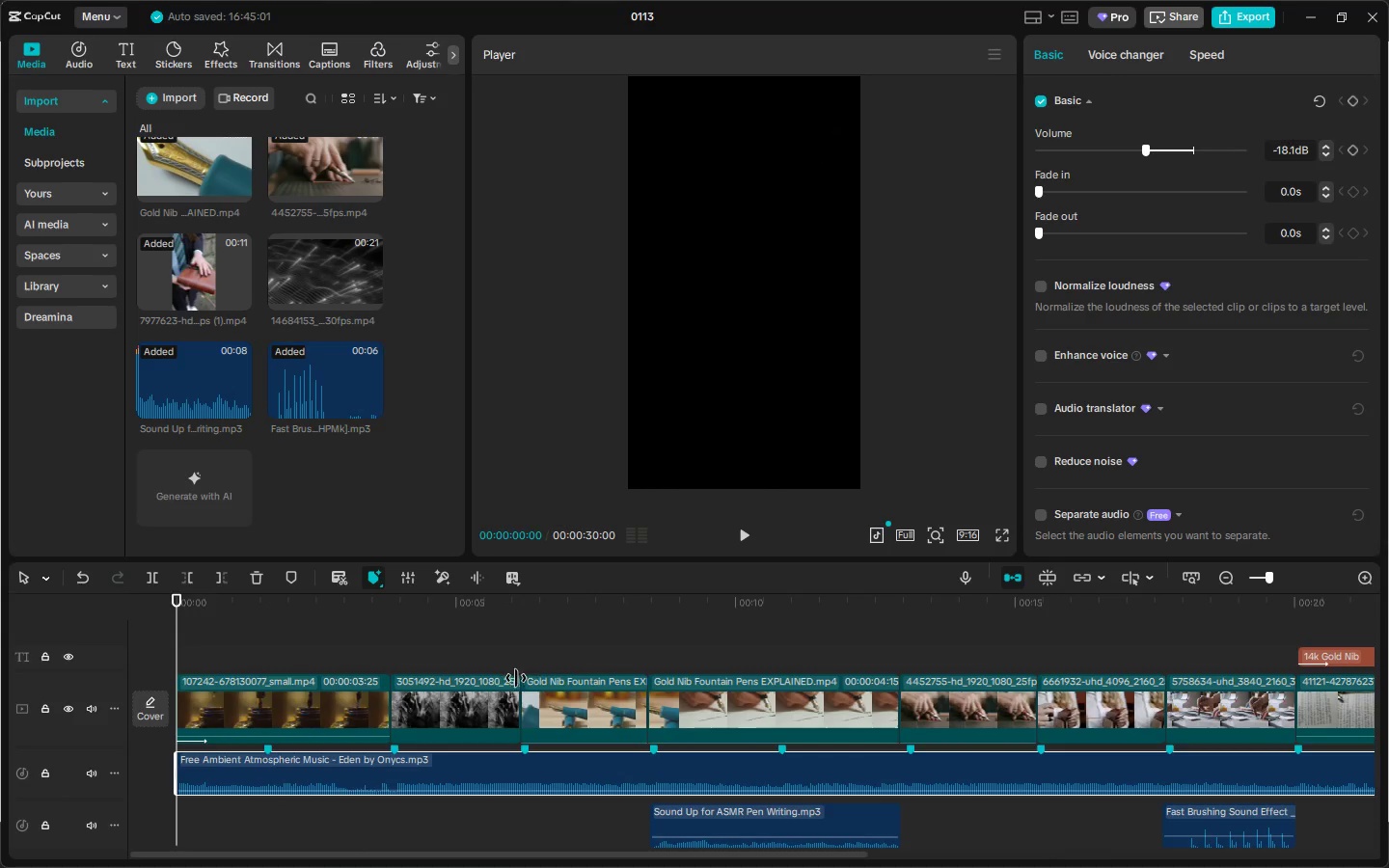 
double_click([508, 689])
 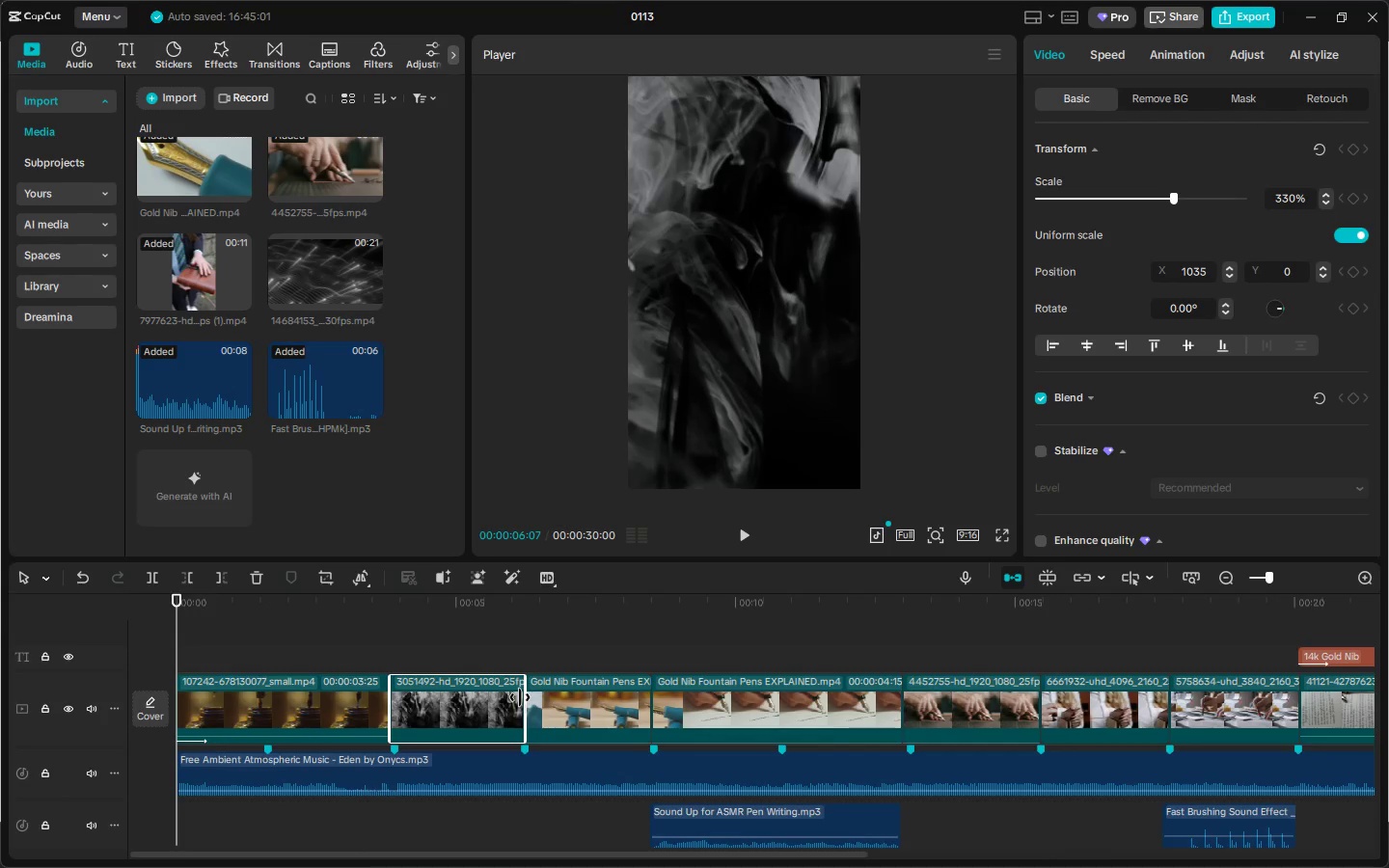 
key(Space)
 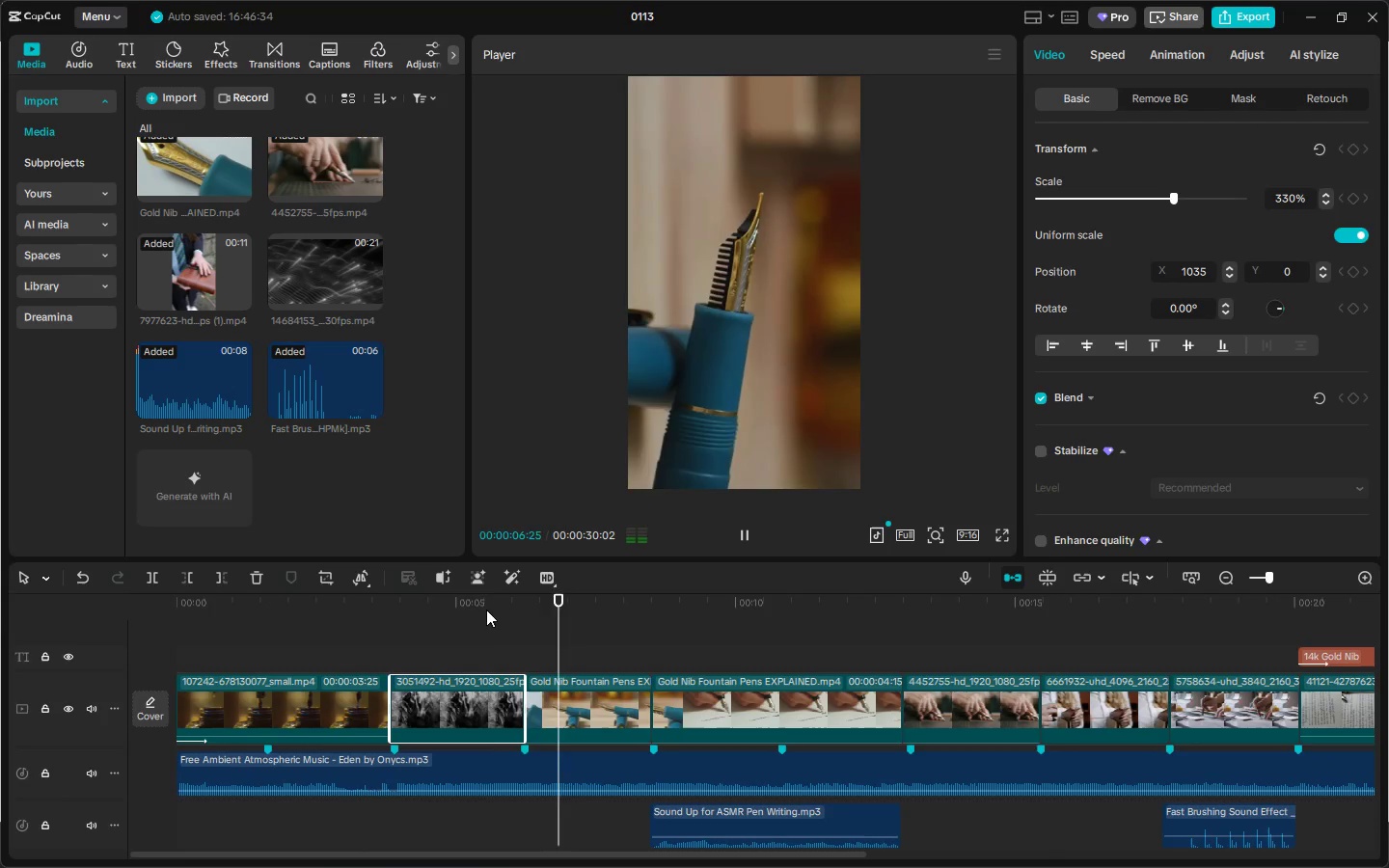 
key(Space)
 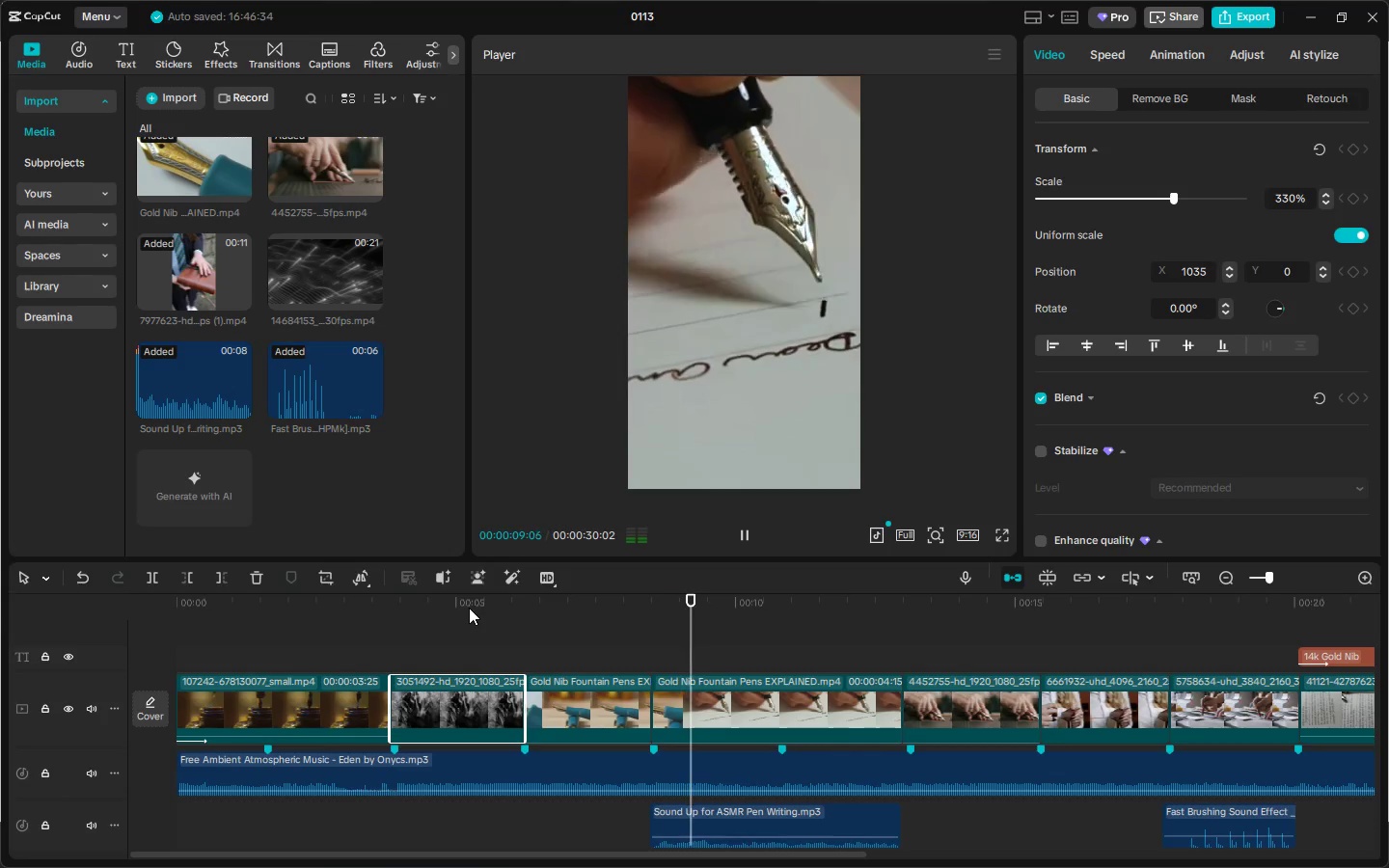 
wait(8.81)
 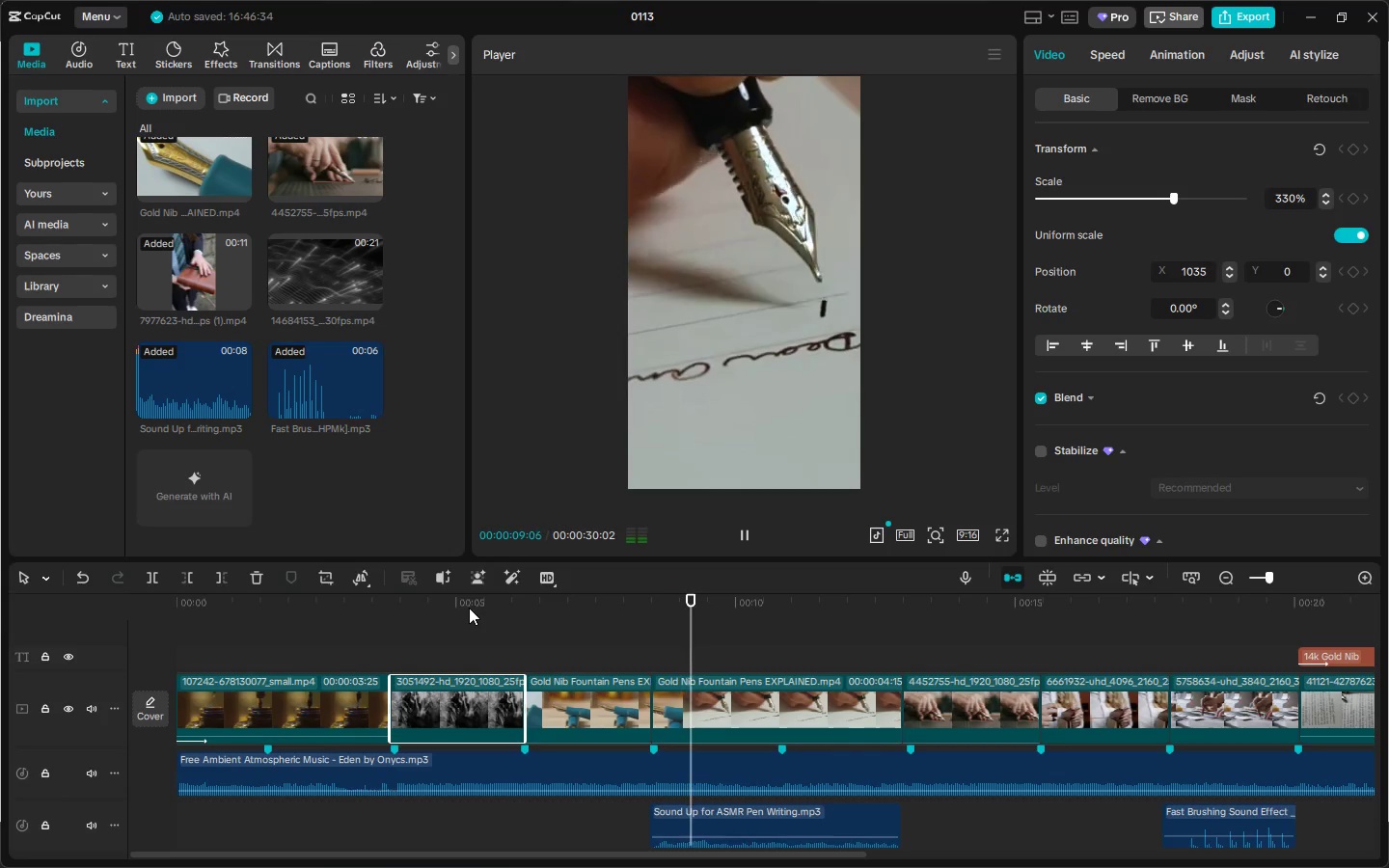 
left_click([919, 615])
 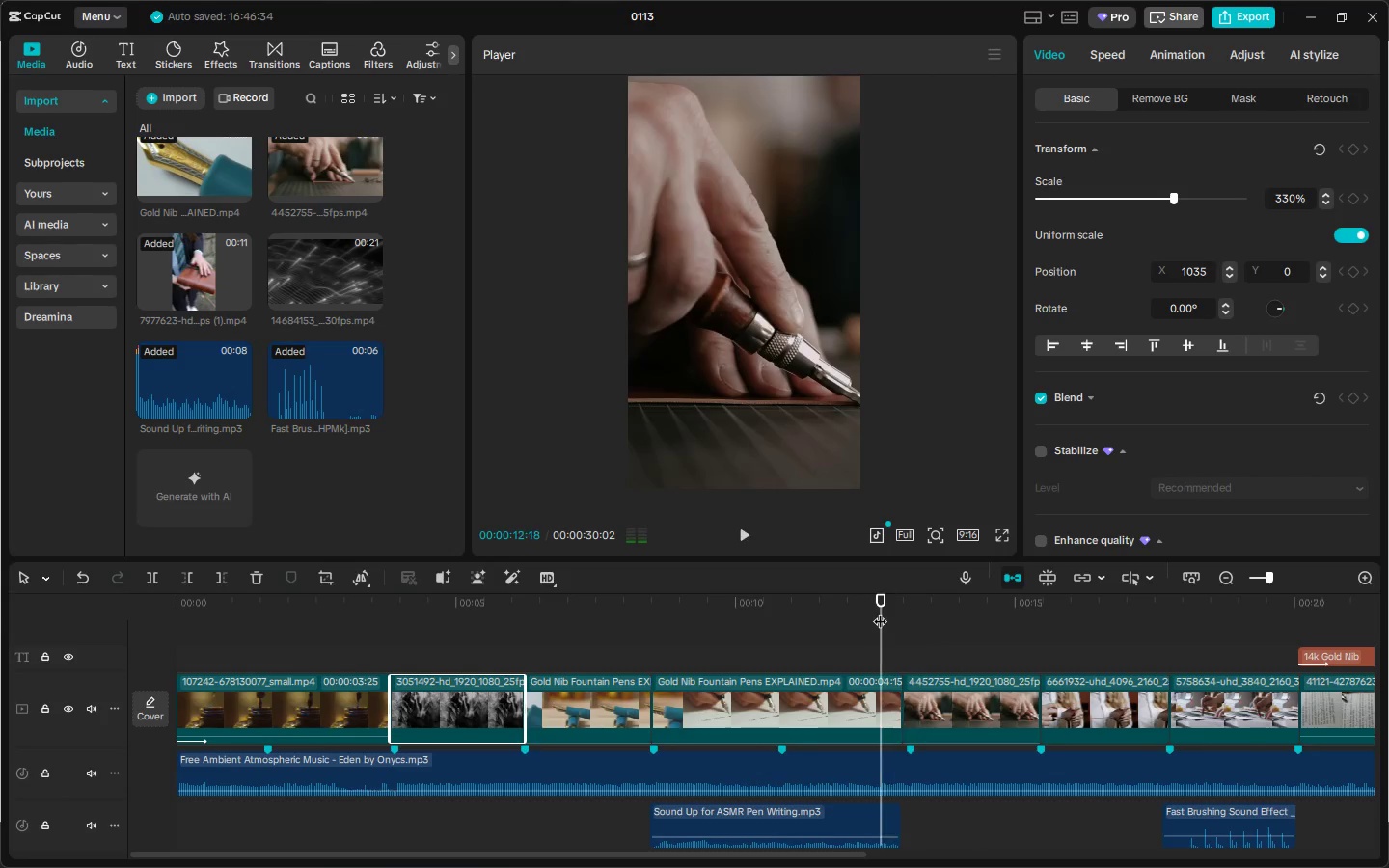 
key(Space)
 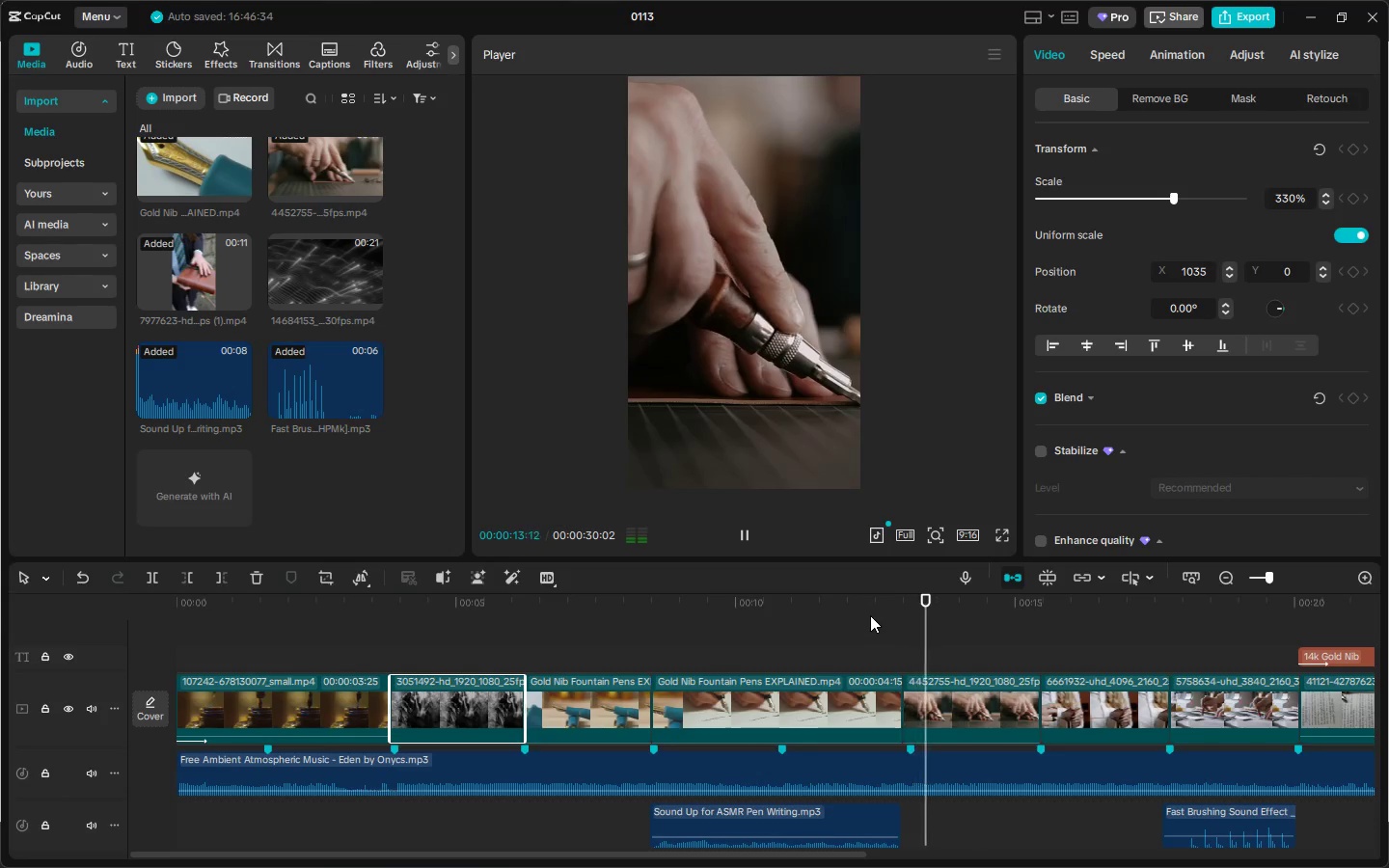 
left_click([870, 615])
 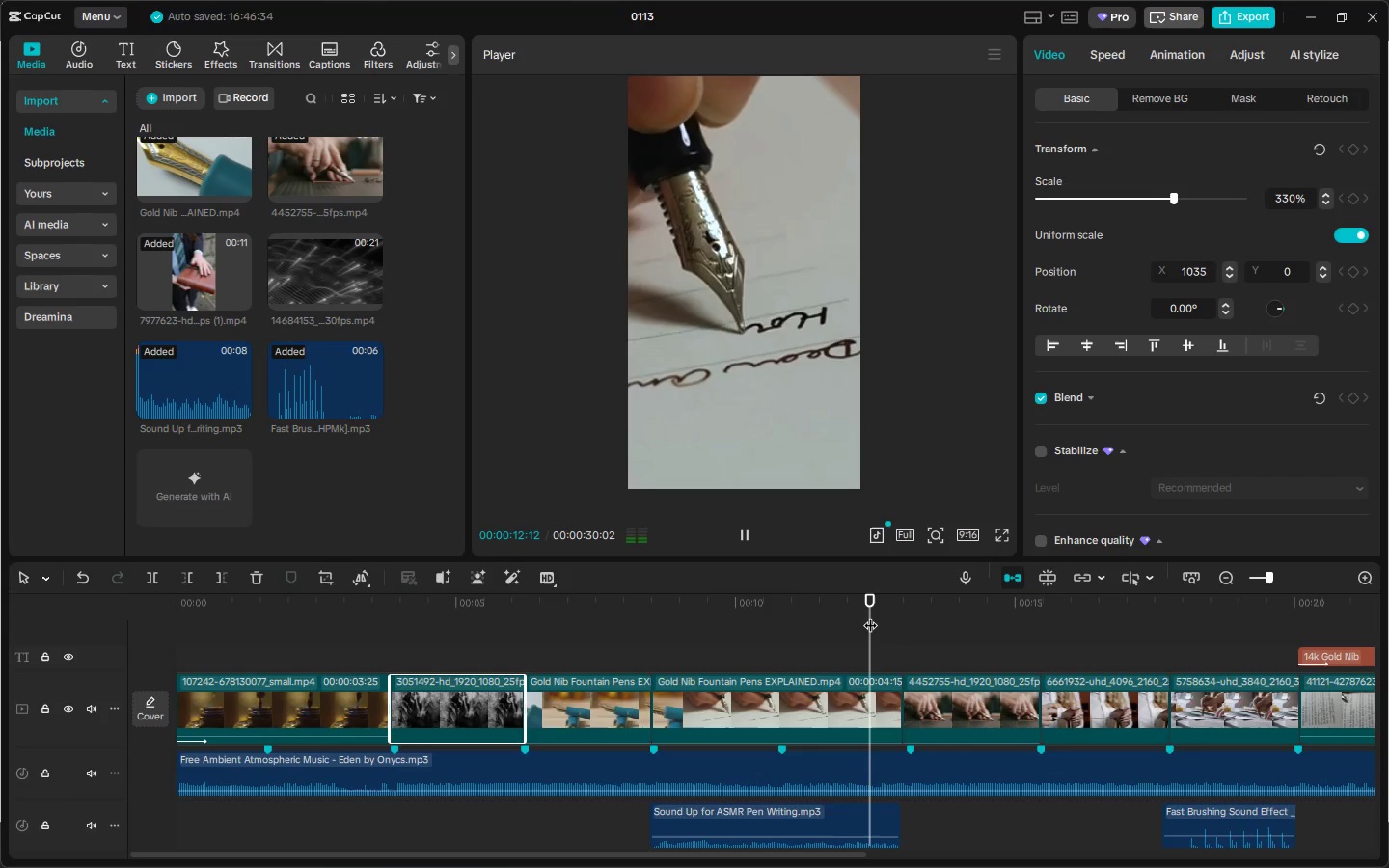 
key(Space)
 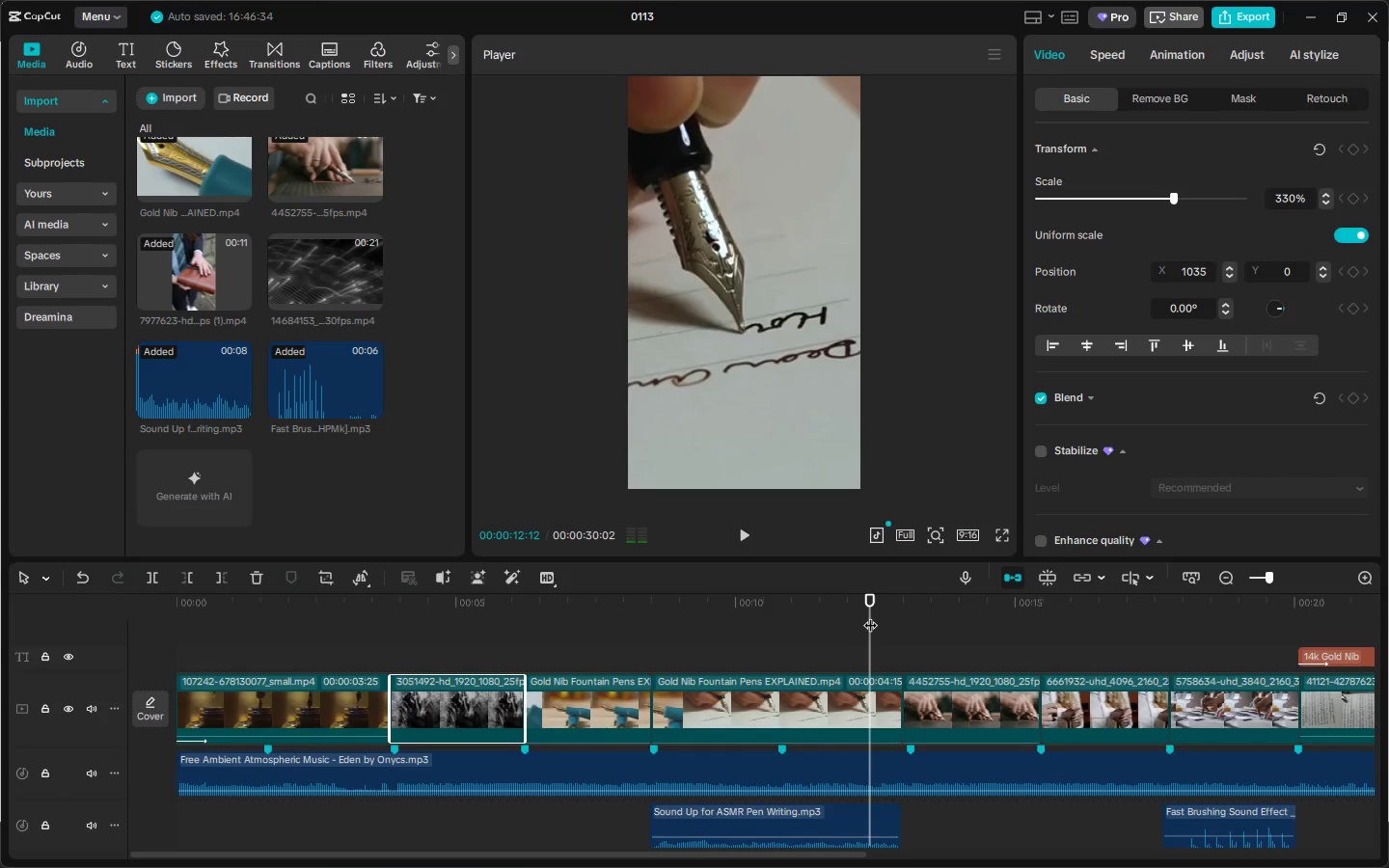 
key(Space)
 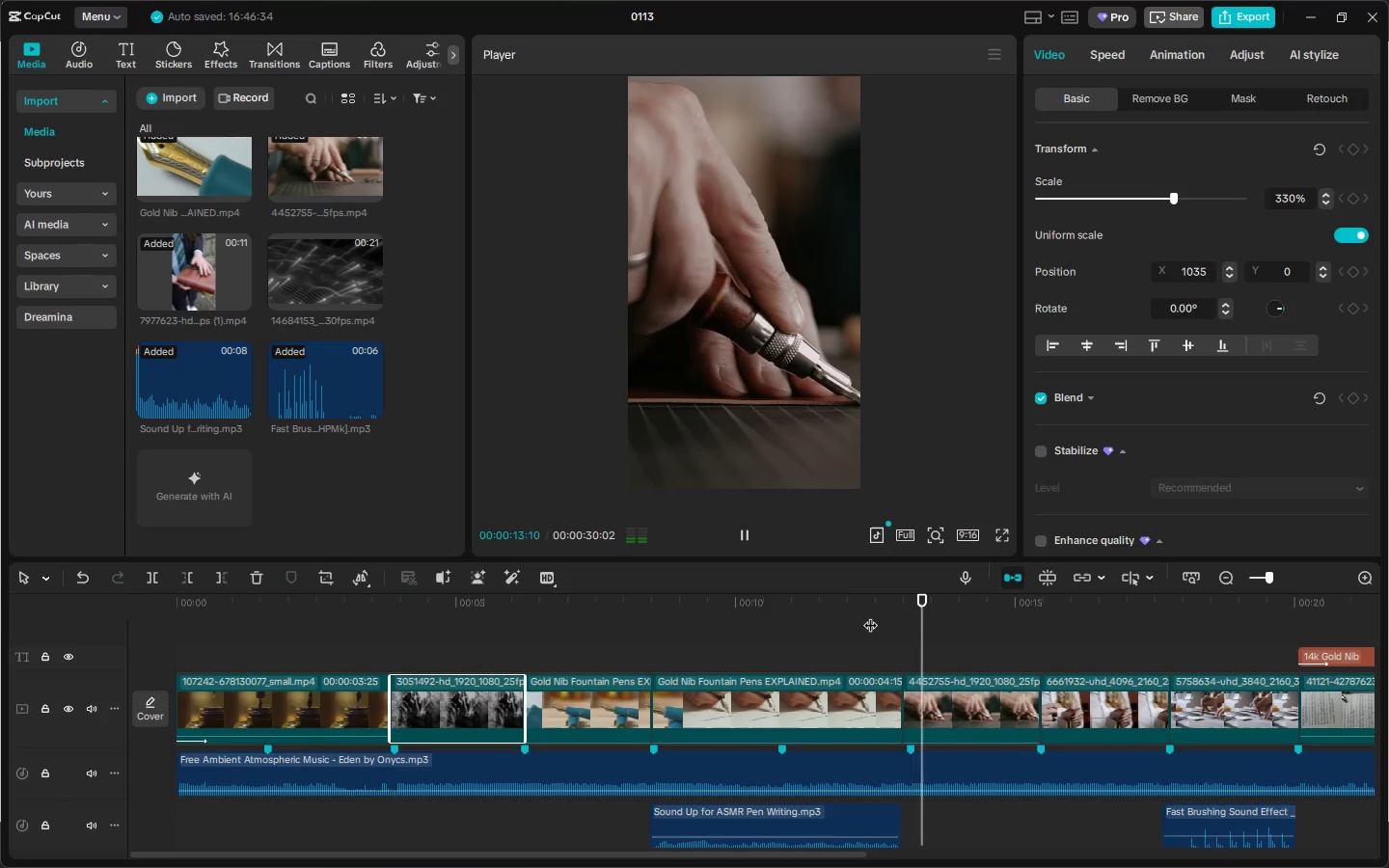 
left_click([870, 615])
 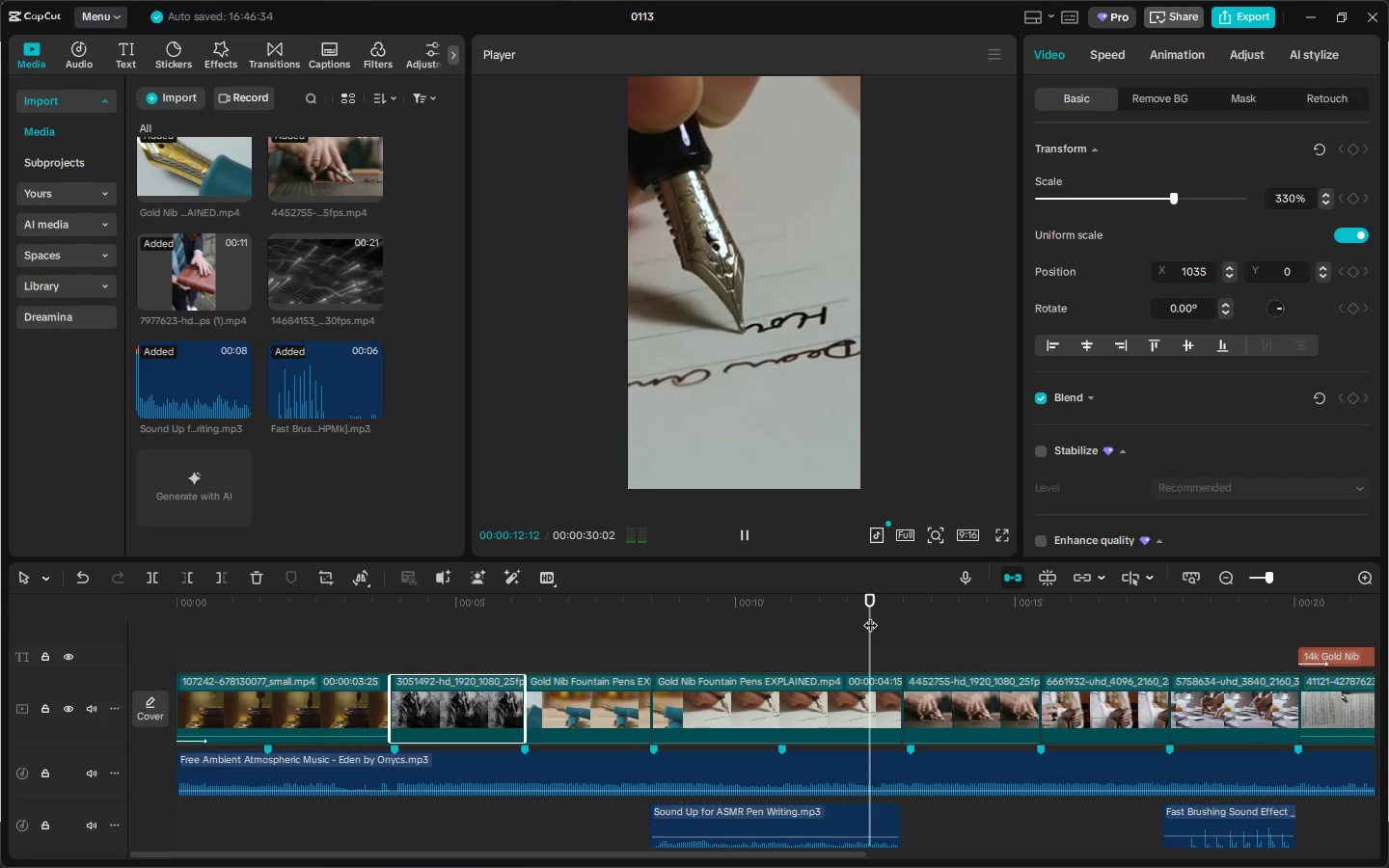 
key(Space)
 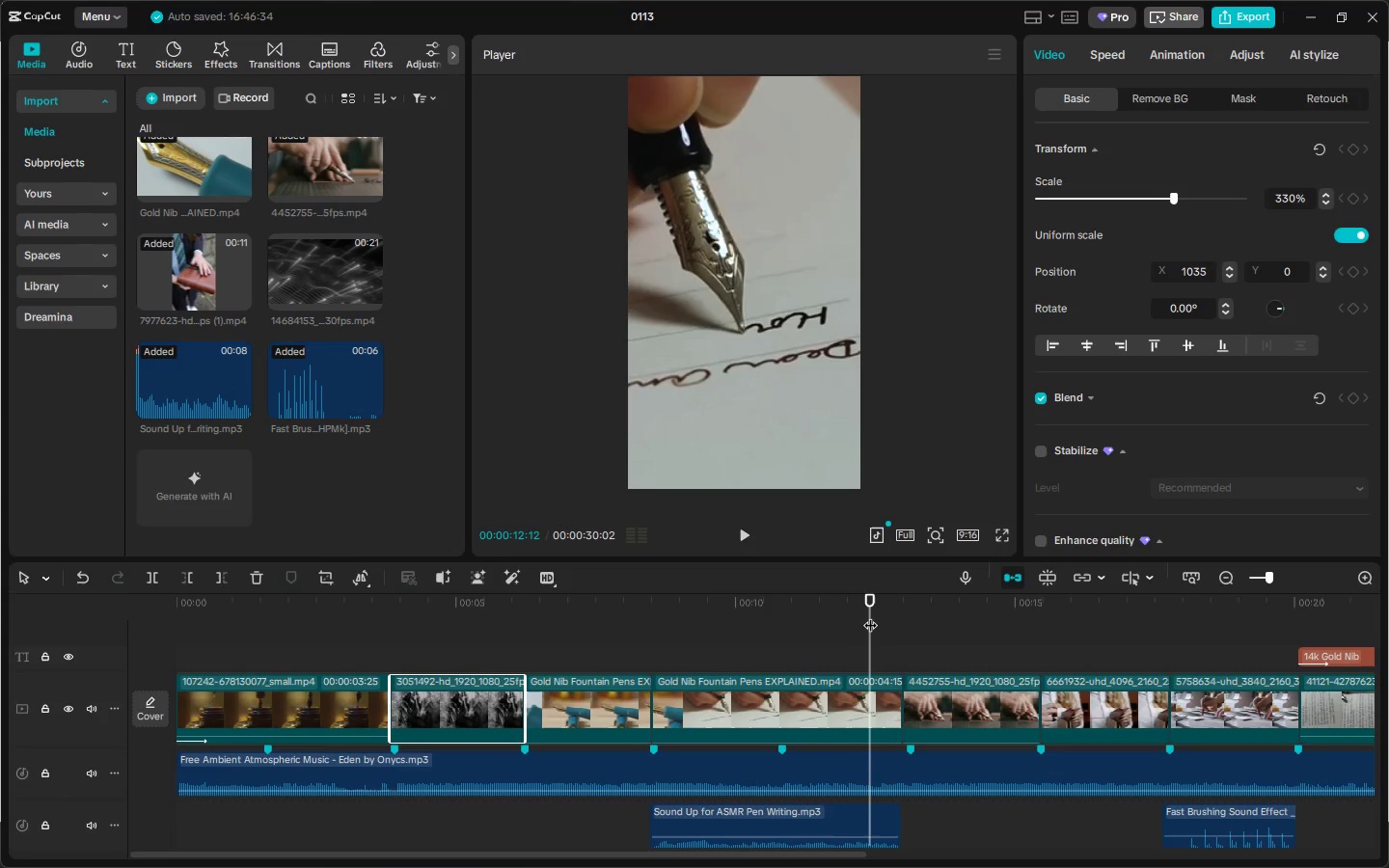 
key(Space)
 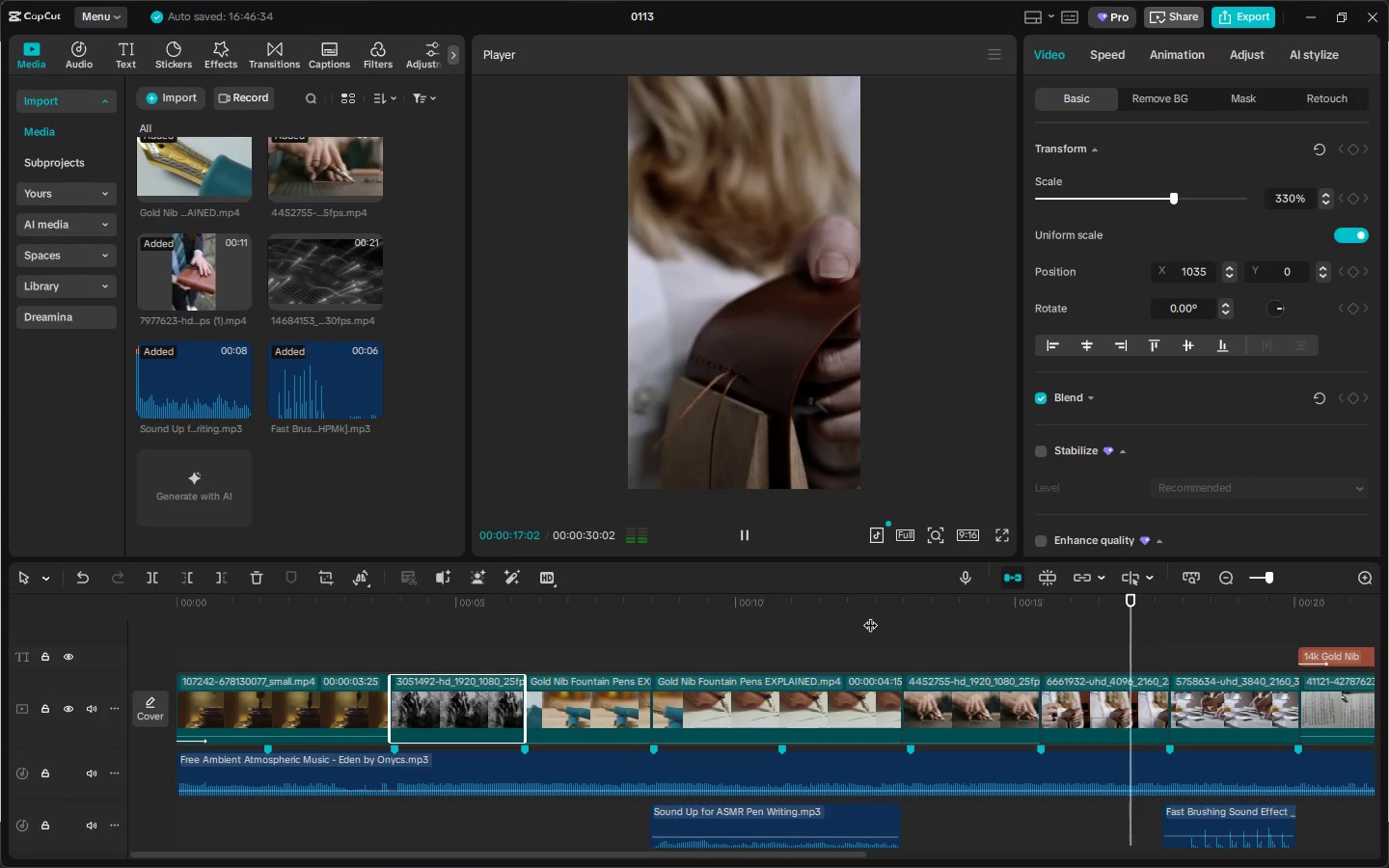 
wait(9.75)
 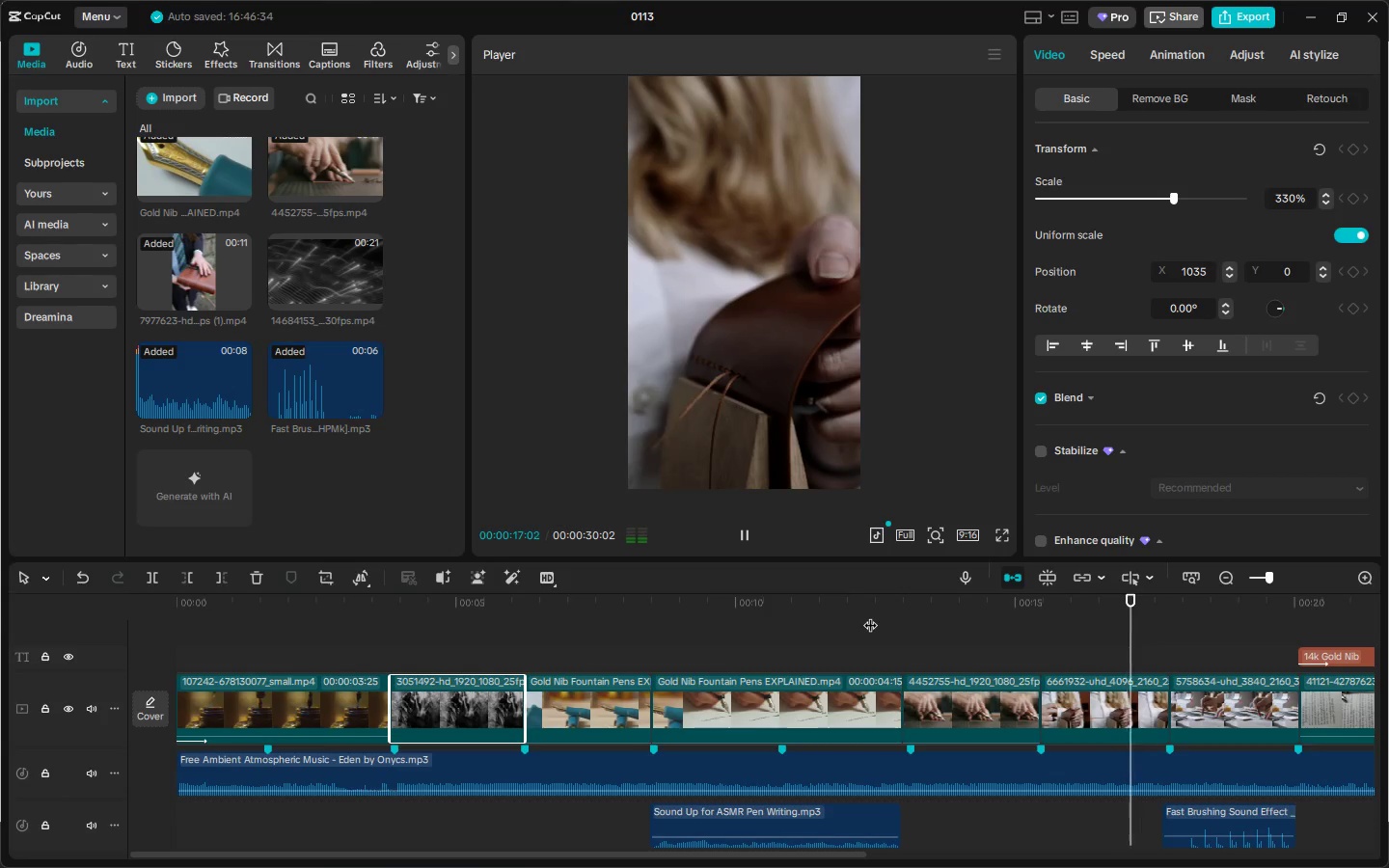 
left_click_drag(start_coordinate=[753, 853], to_coordinate=[926, 842])
 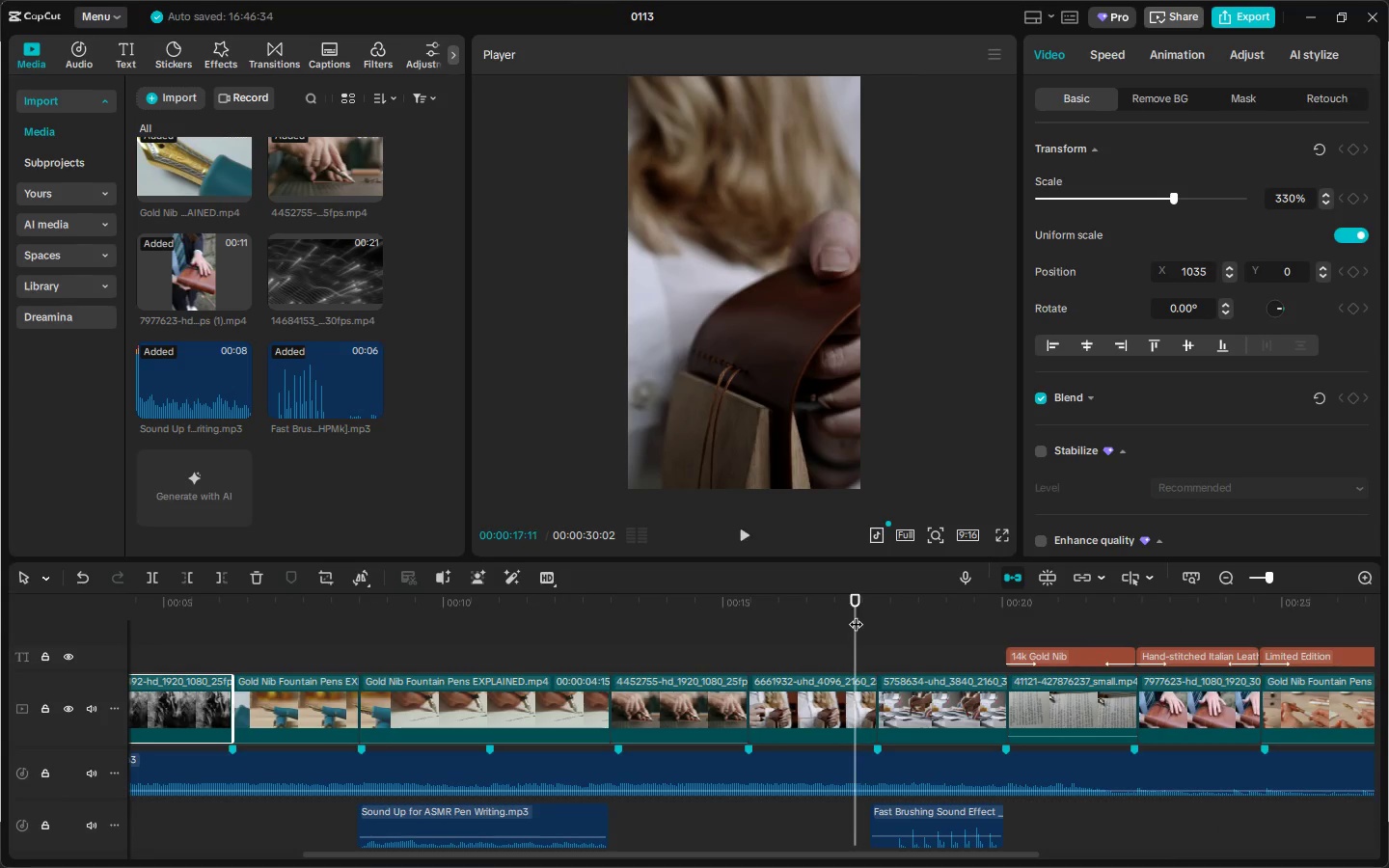 
key(Space)
 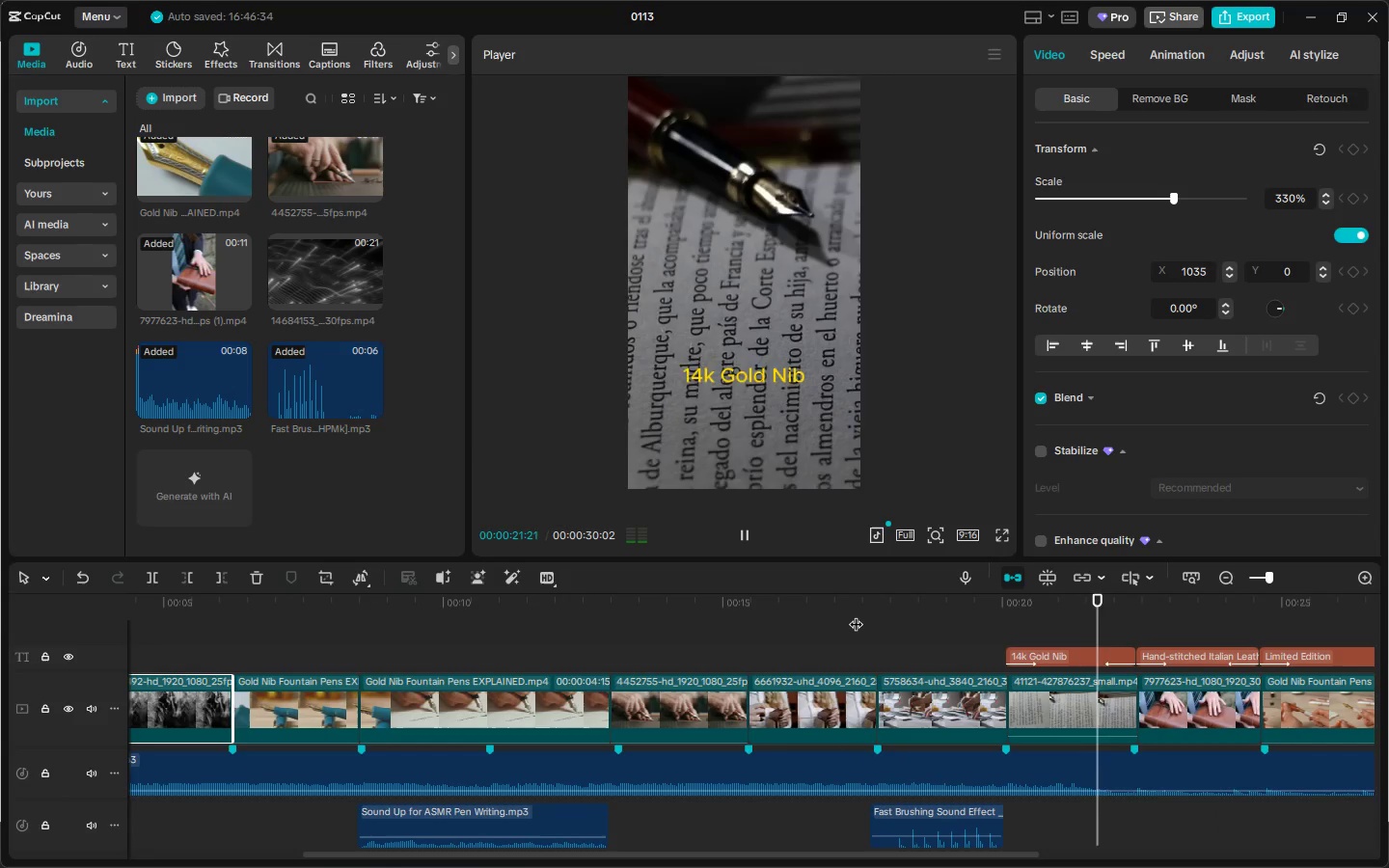 
wait(5.92)
 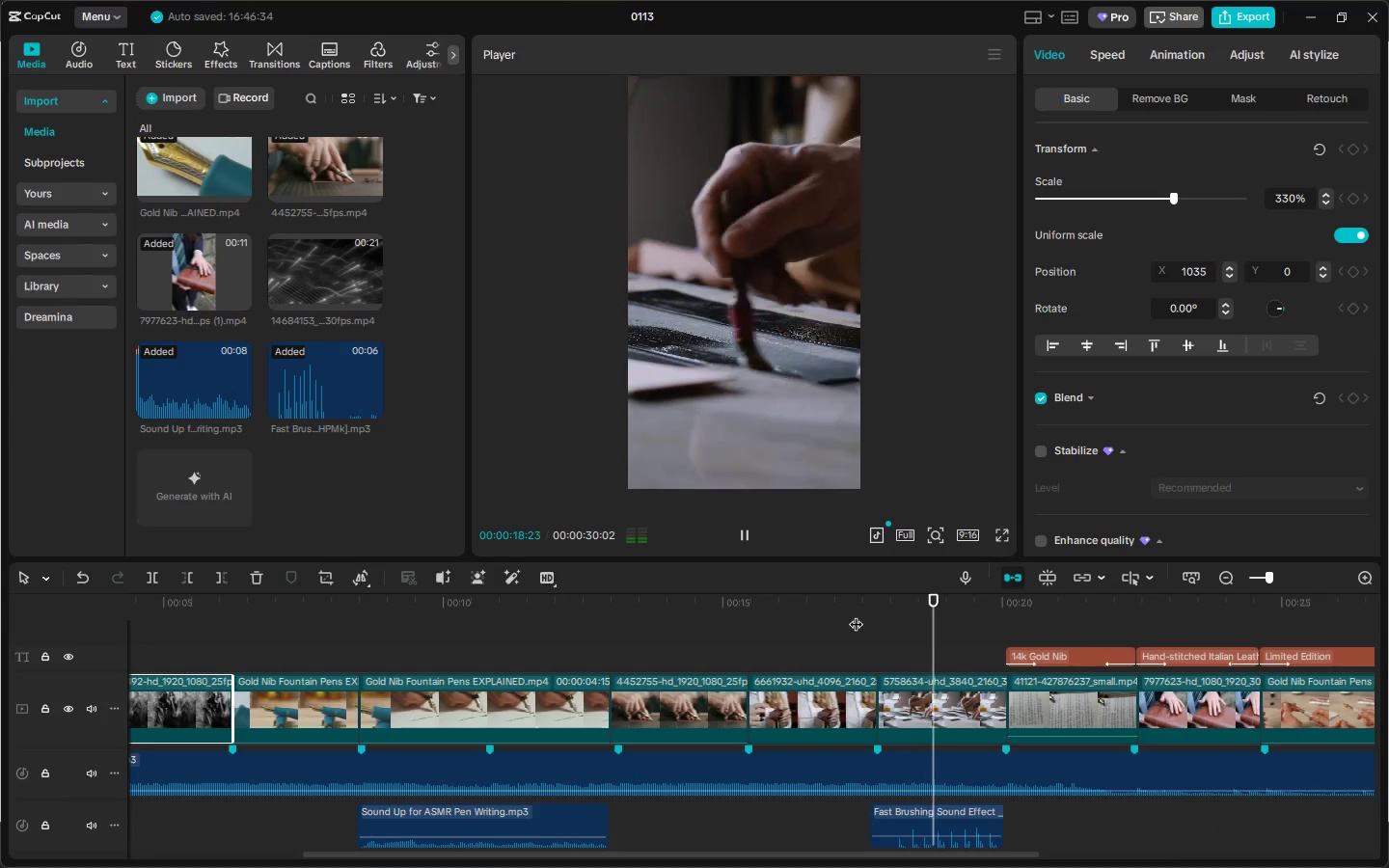 
left_click([1071, 654])
 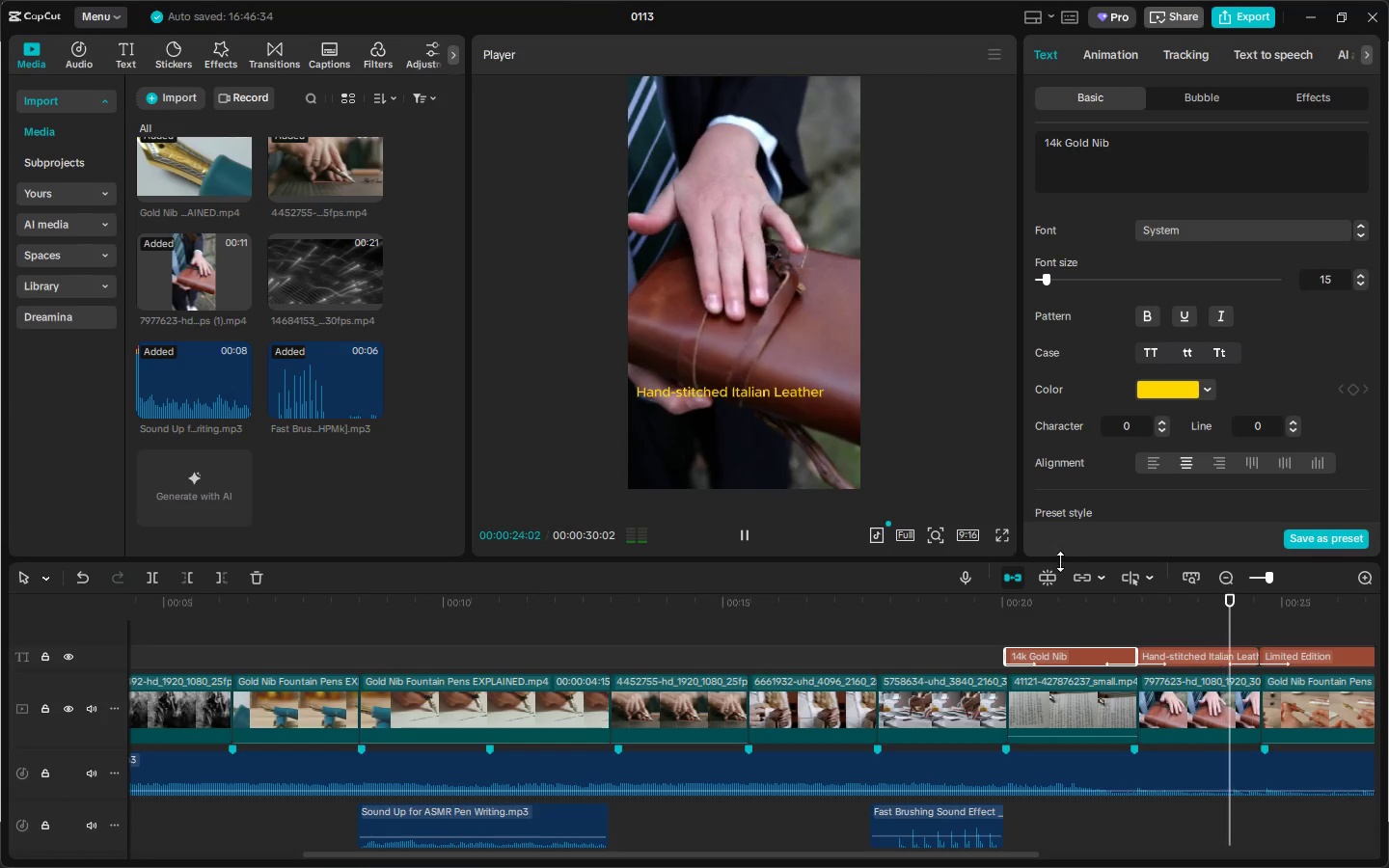 
left_click([1060, 605])
 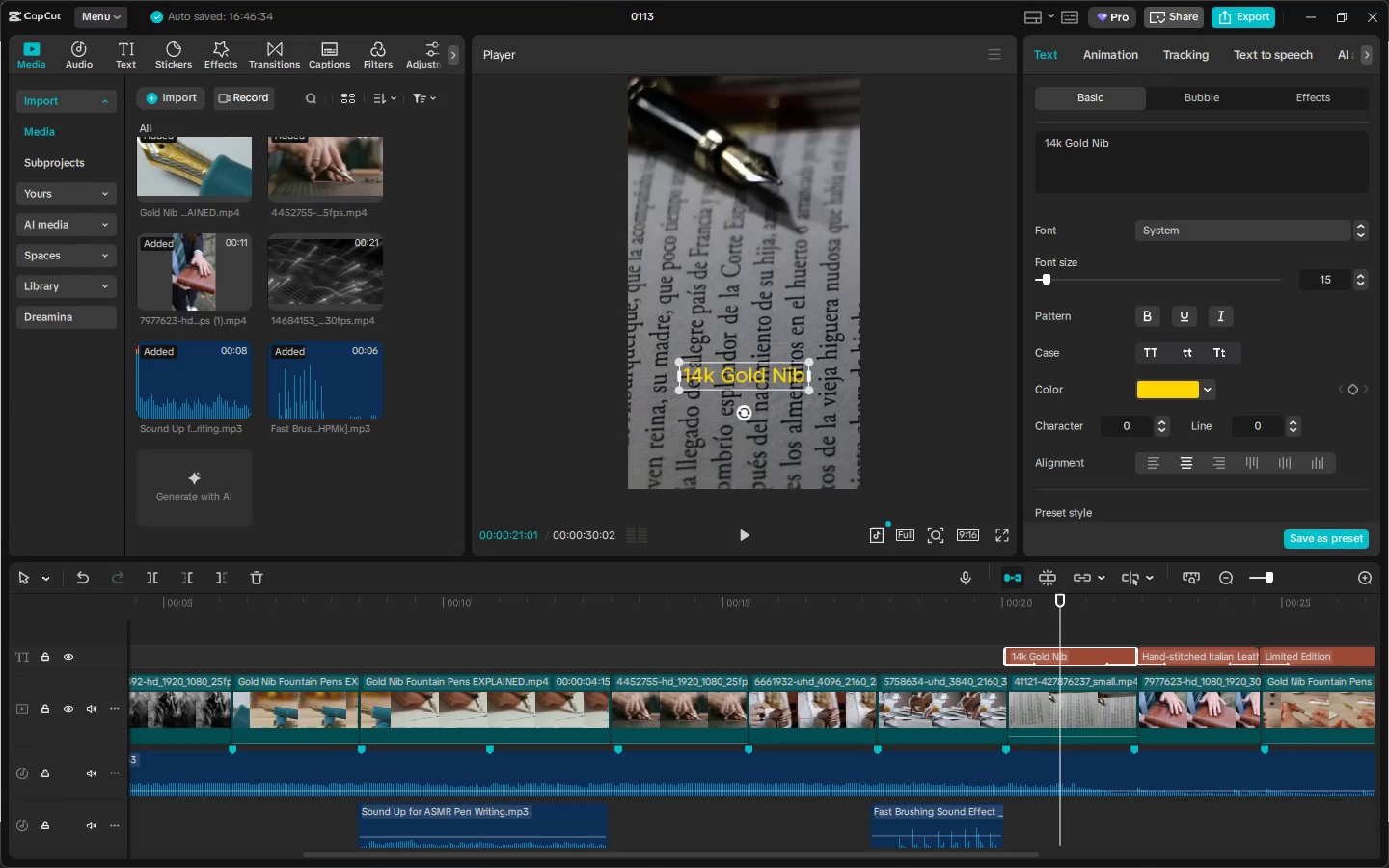 
left_click_drag(start_coordinate=[809, 389], to_coordinate=[848, 418])
 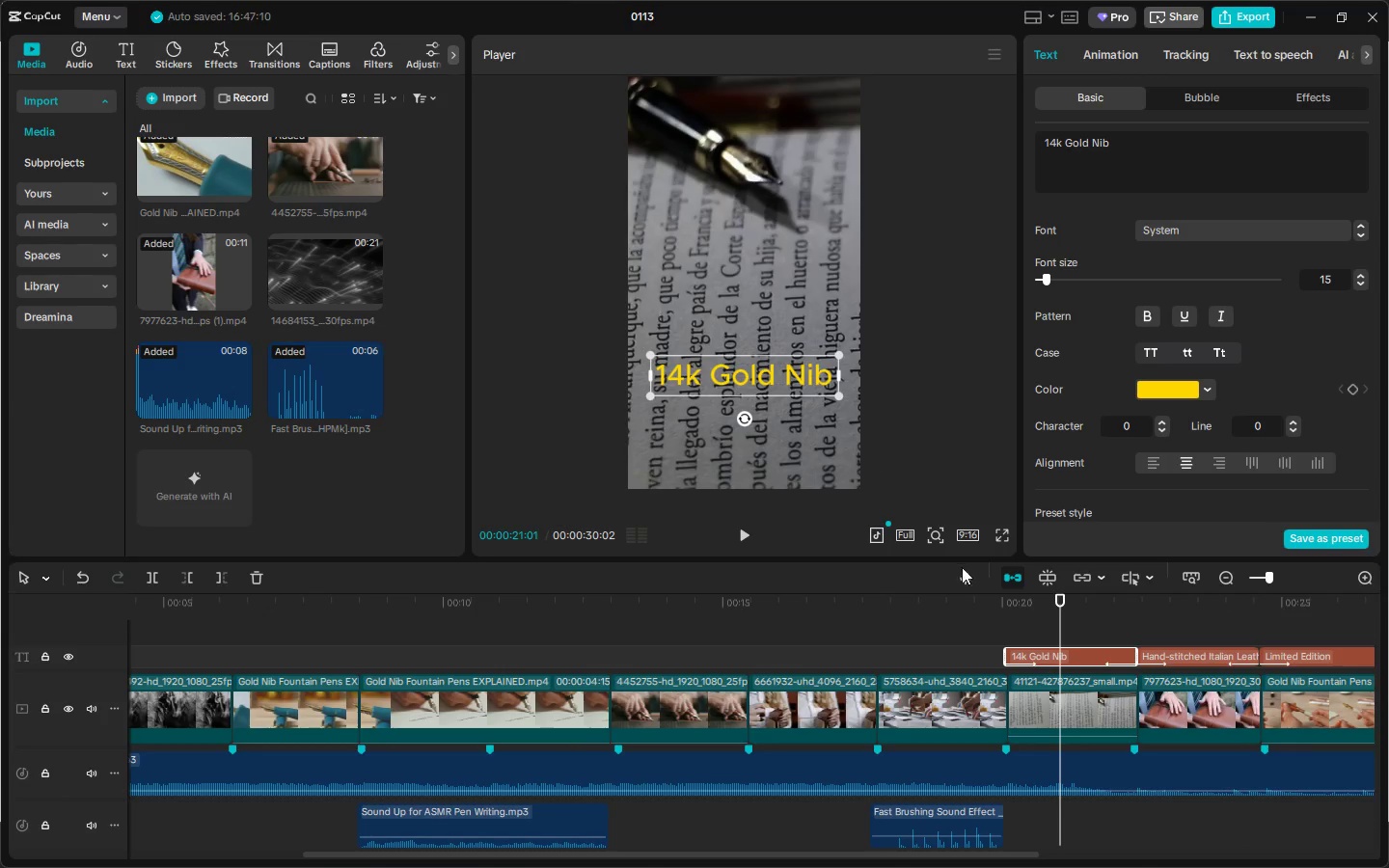 
left_click([972, 604])
 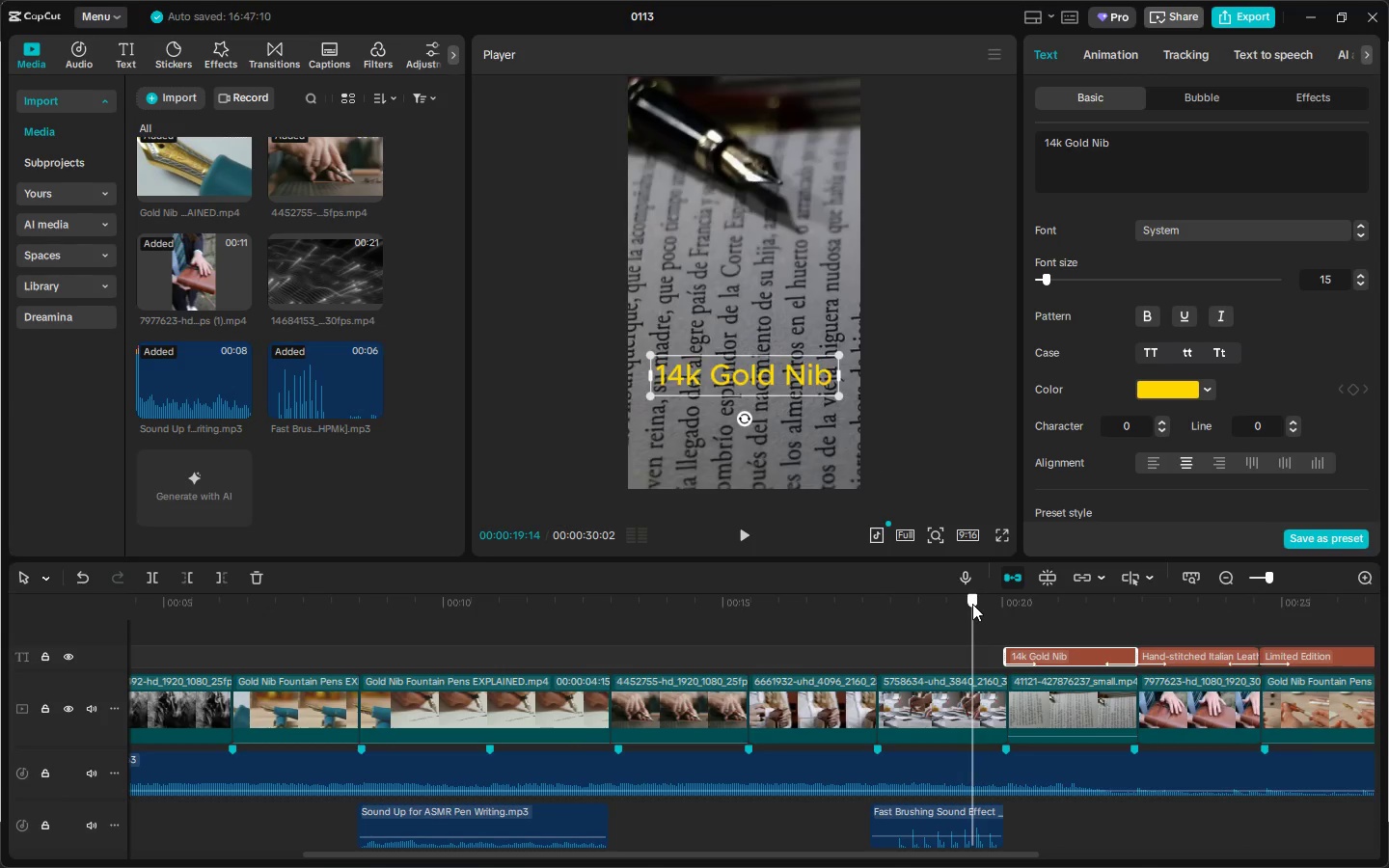 
key(Space)
 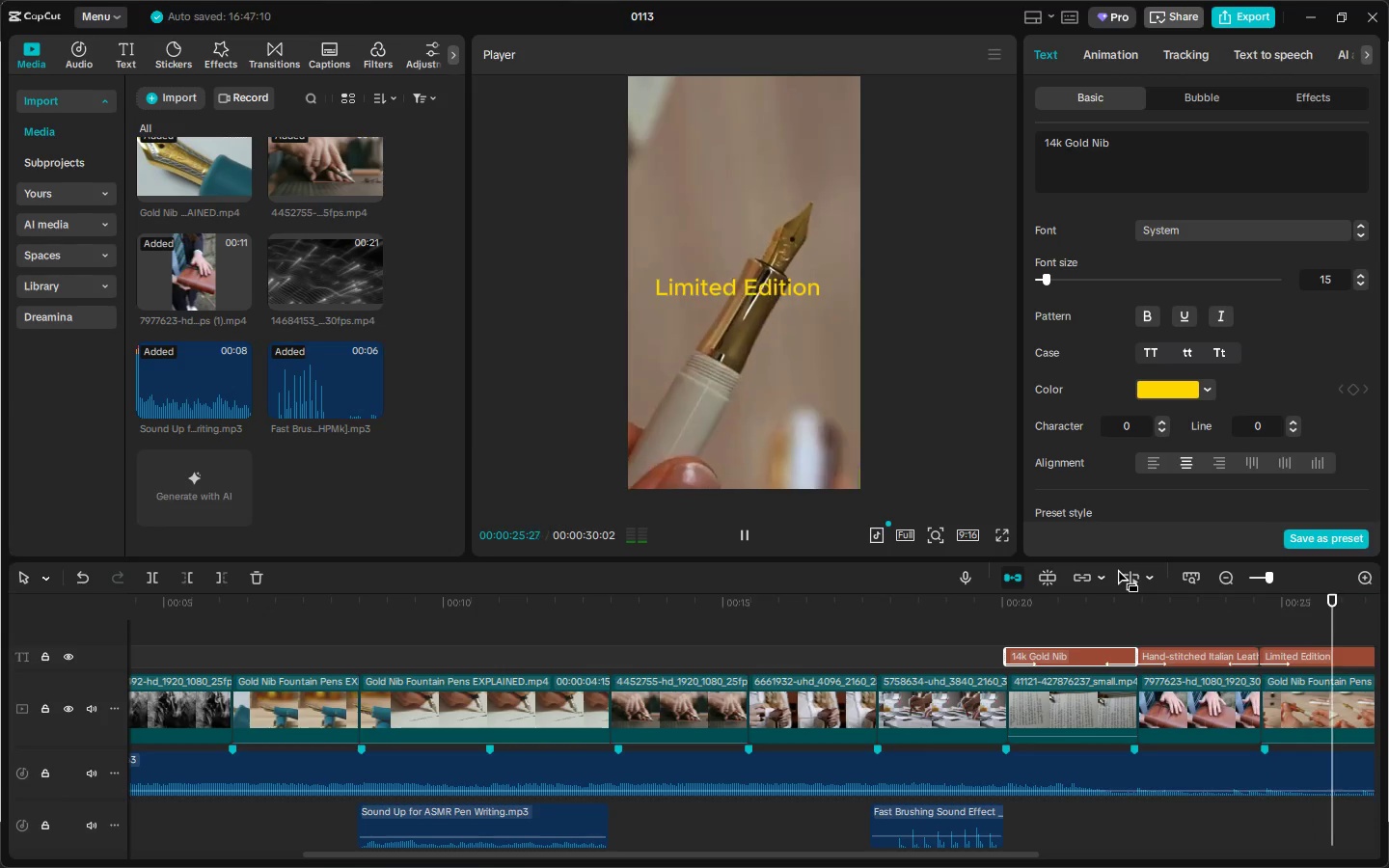 
wait(11.48)
 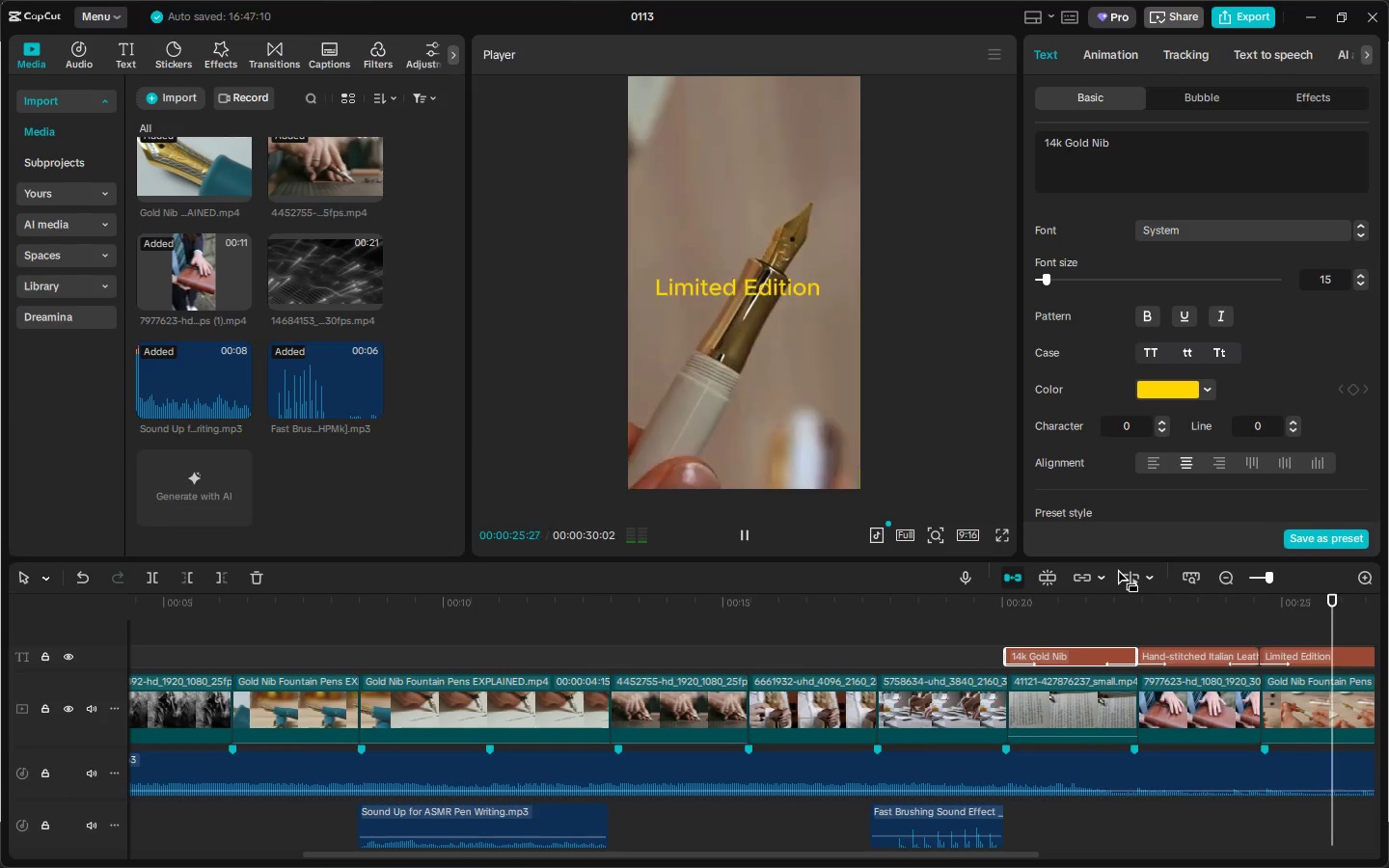 
left_click([884, 605])
 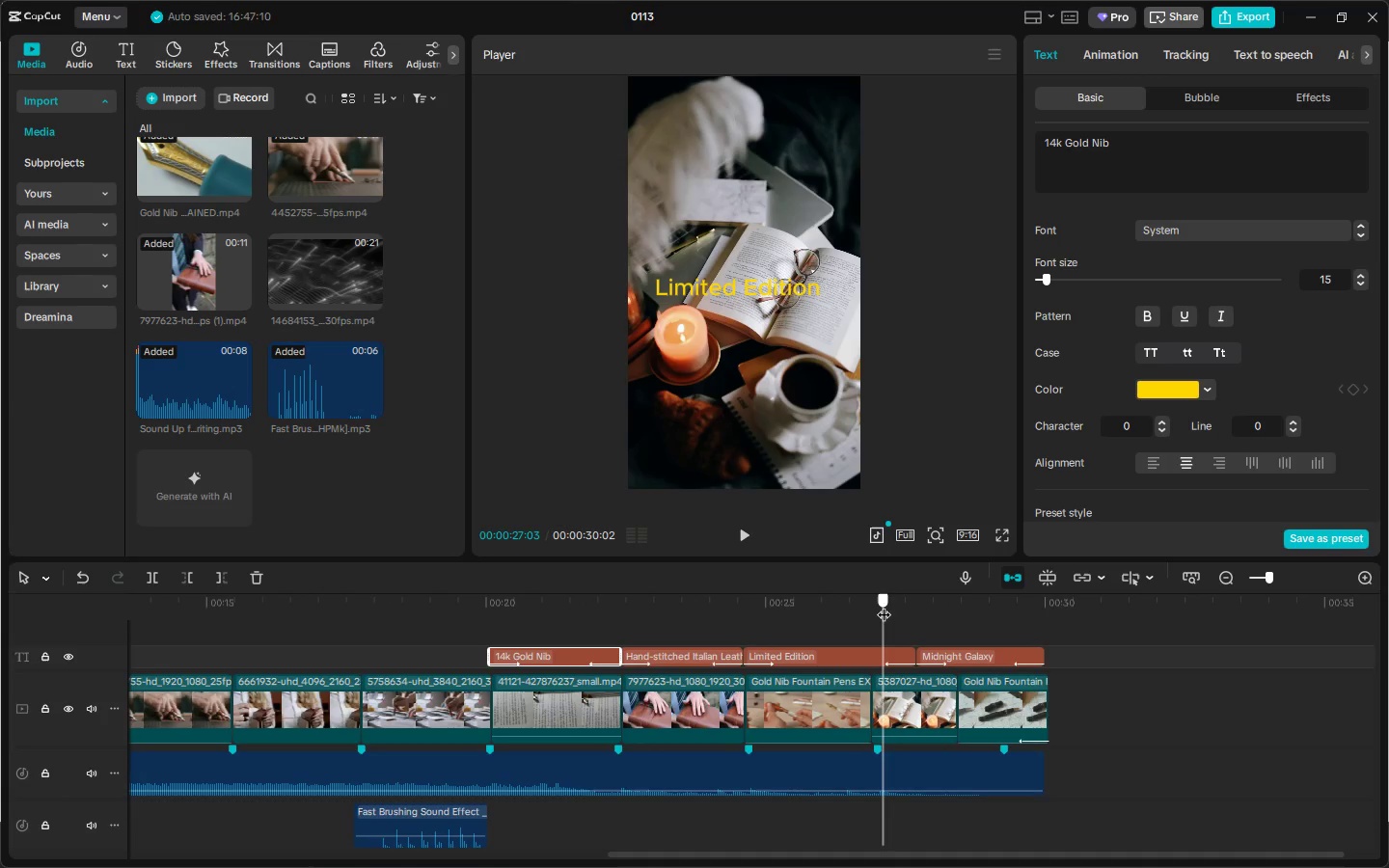 
key(Space)
 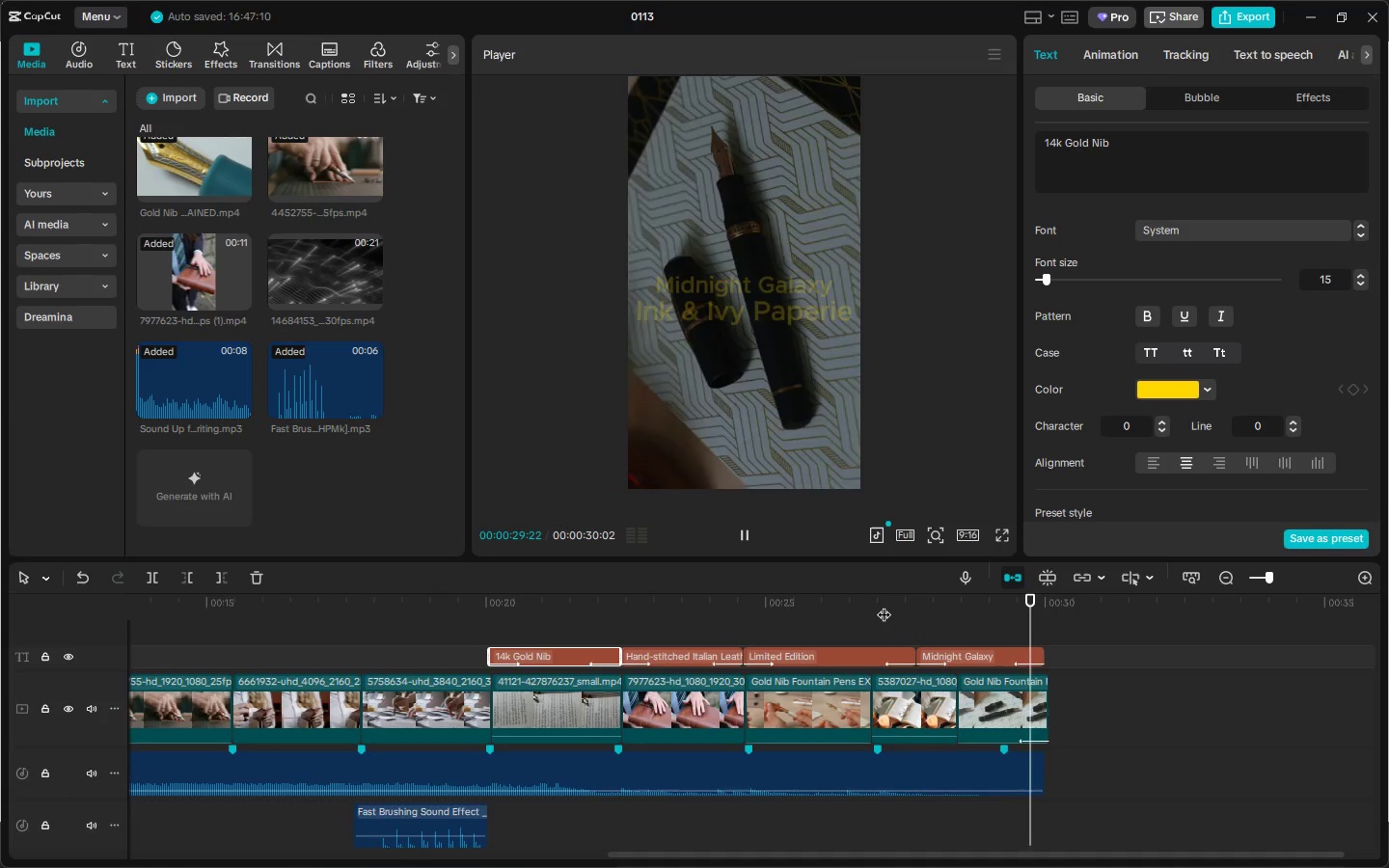 
left_click_drag(start_coordinate=[503, 604], to_coordinate=[0, 613])
 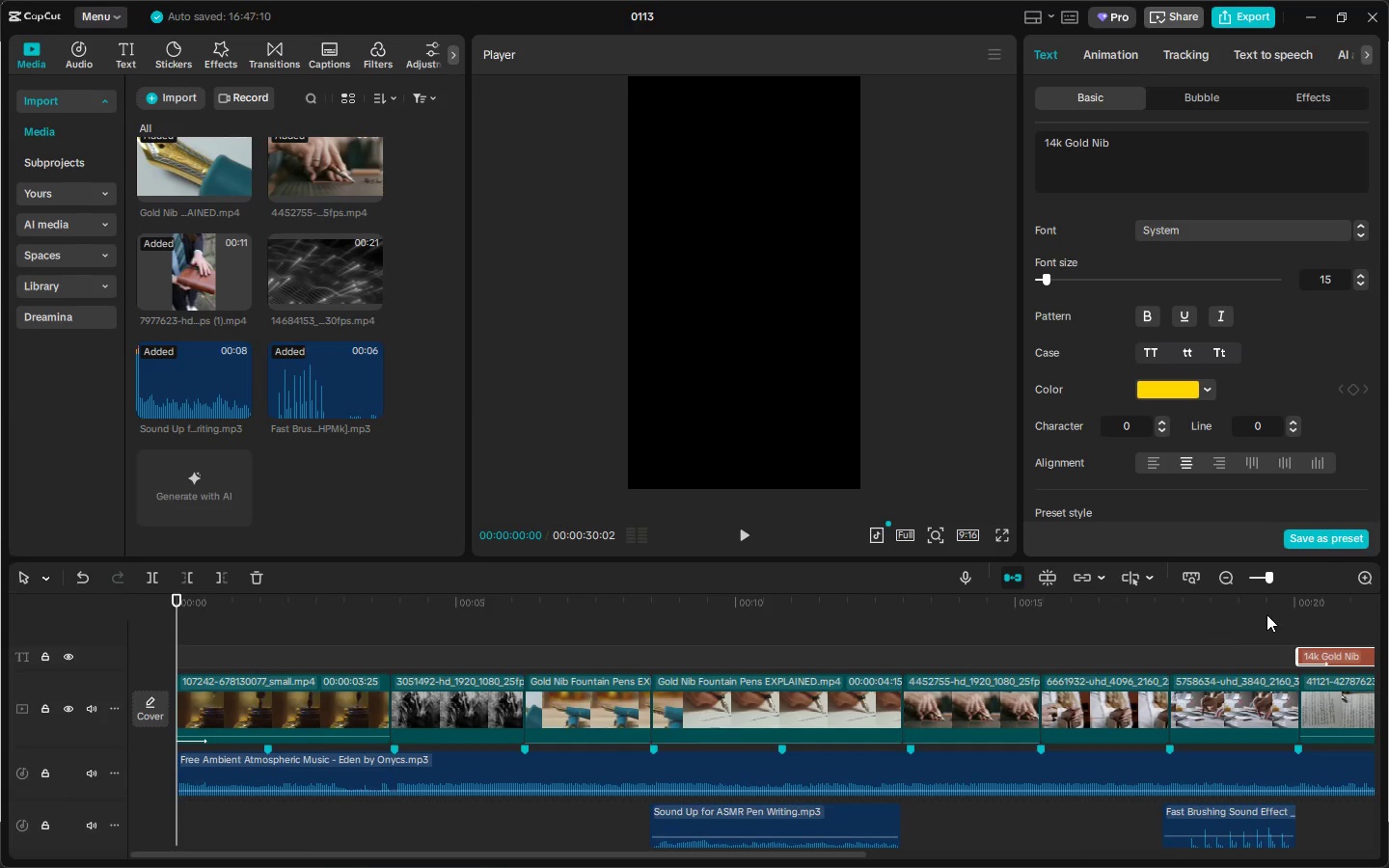 
left_click_drag(start_coordinate=[1266, 612], to_coordinate=[497, 601])
 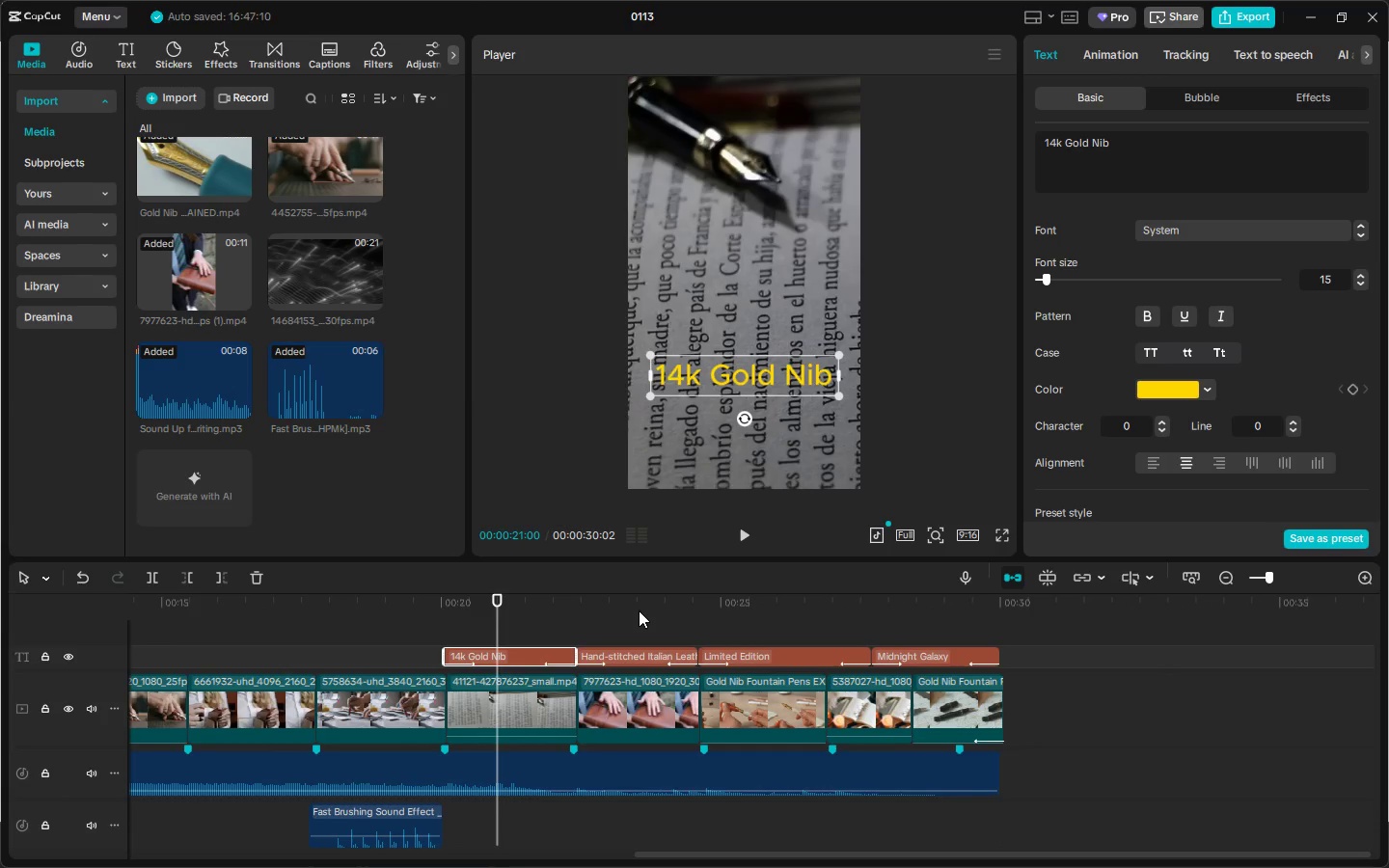 
left_click([618, 659])
 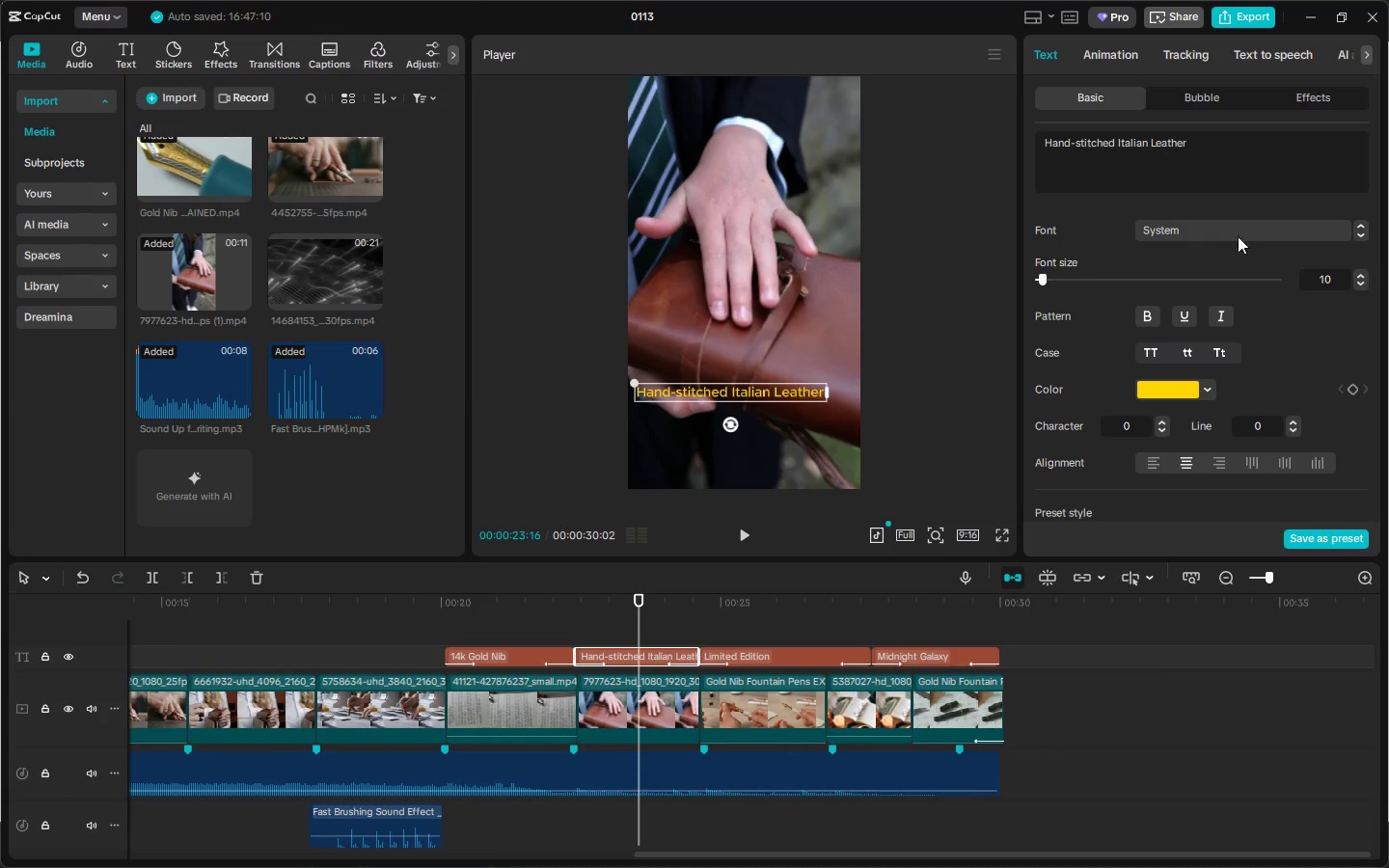 
left_click([1361, 281])
 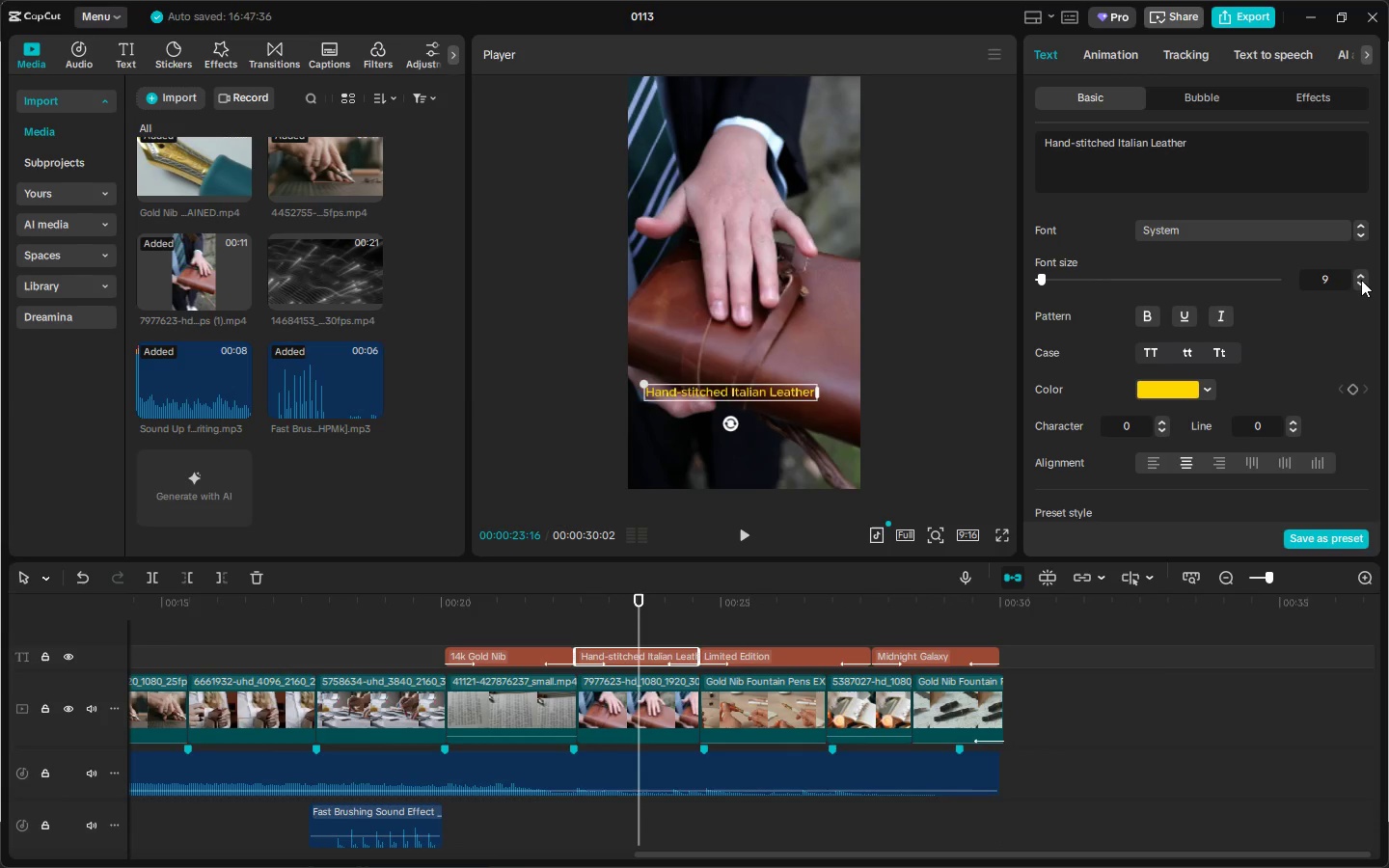 
double_click([1361, 280])
 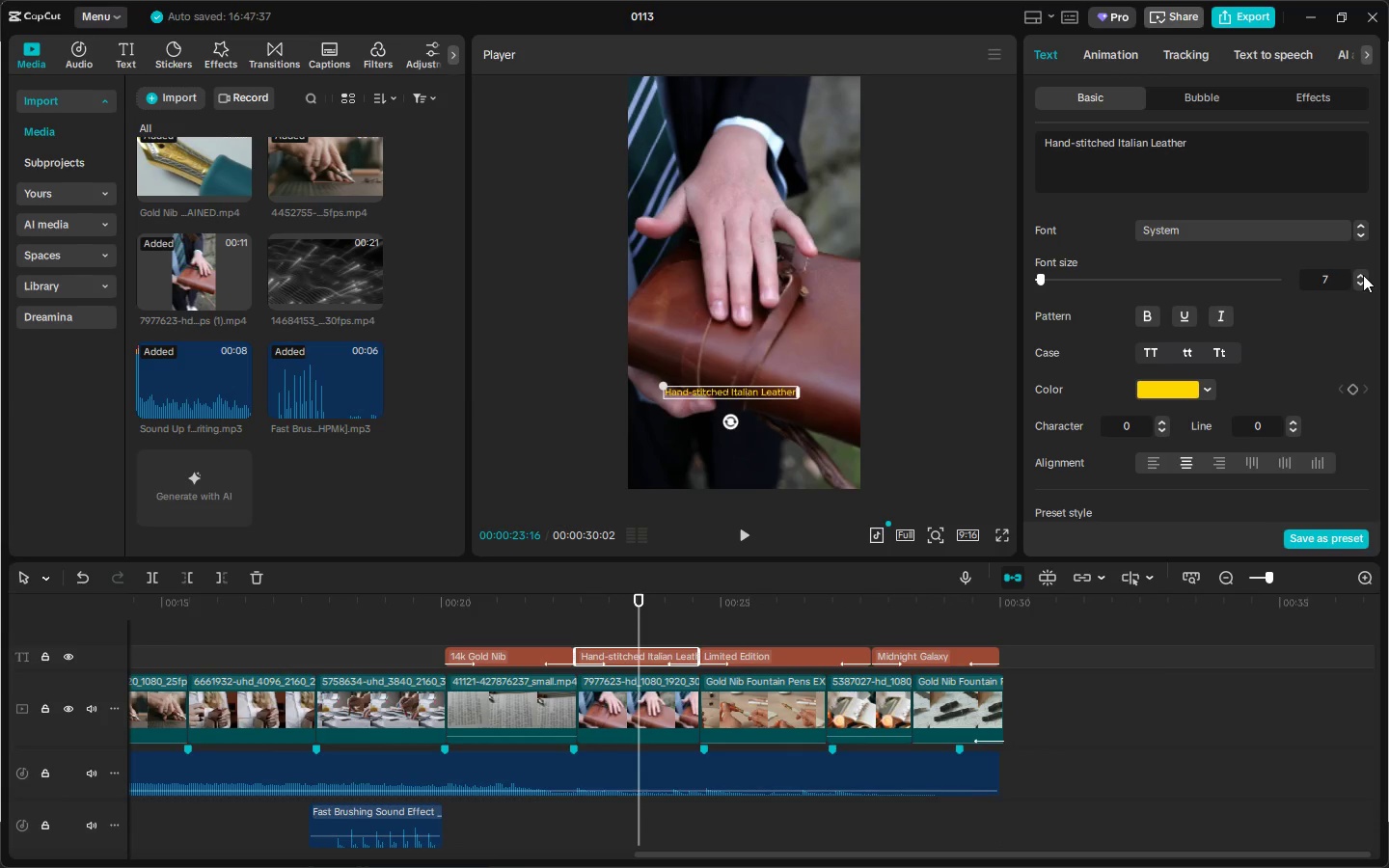 
double_click([1363, 275])
 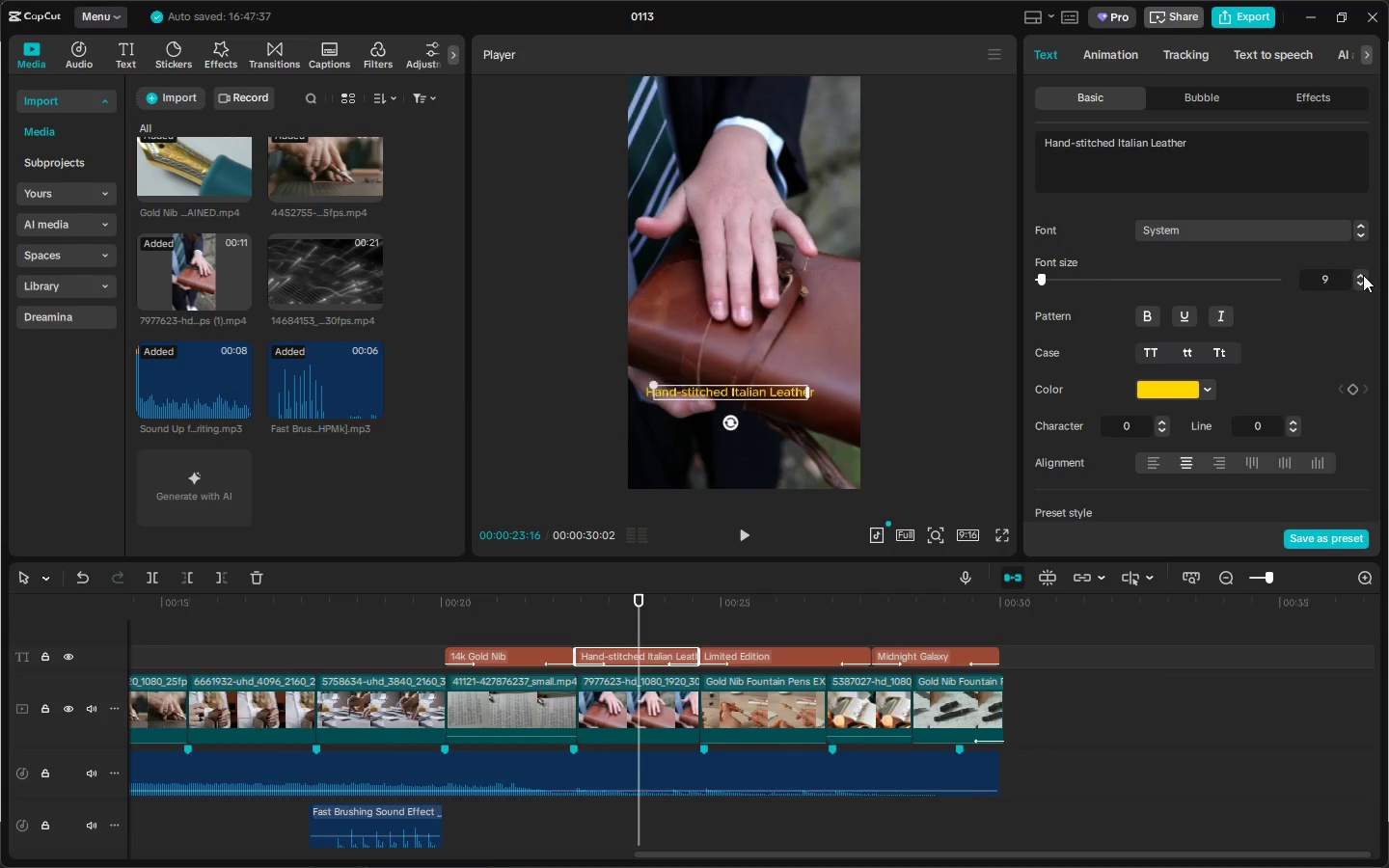 
triple_click([1363, 275])
 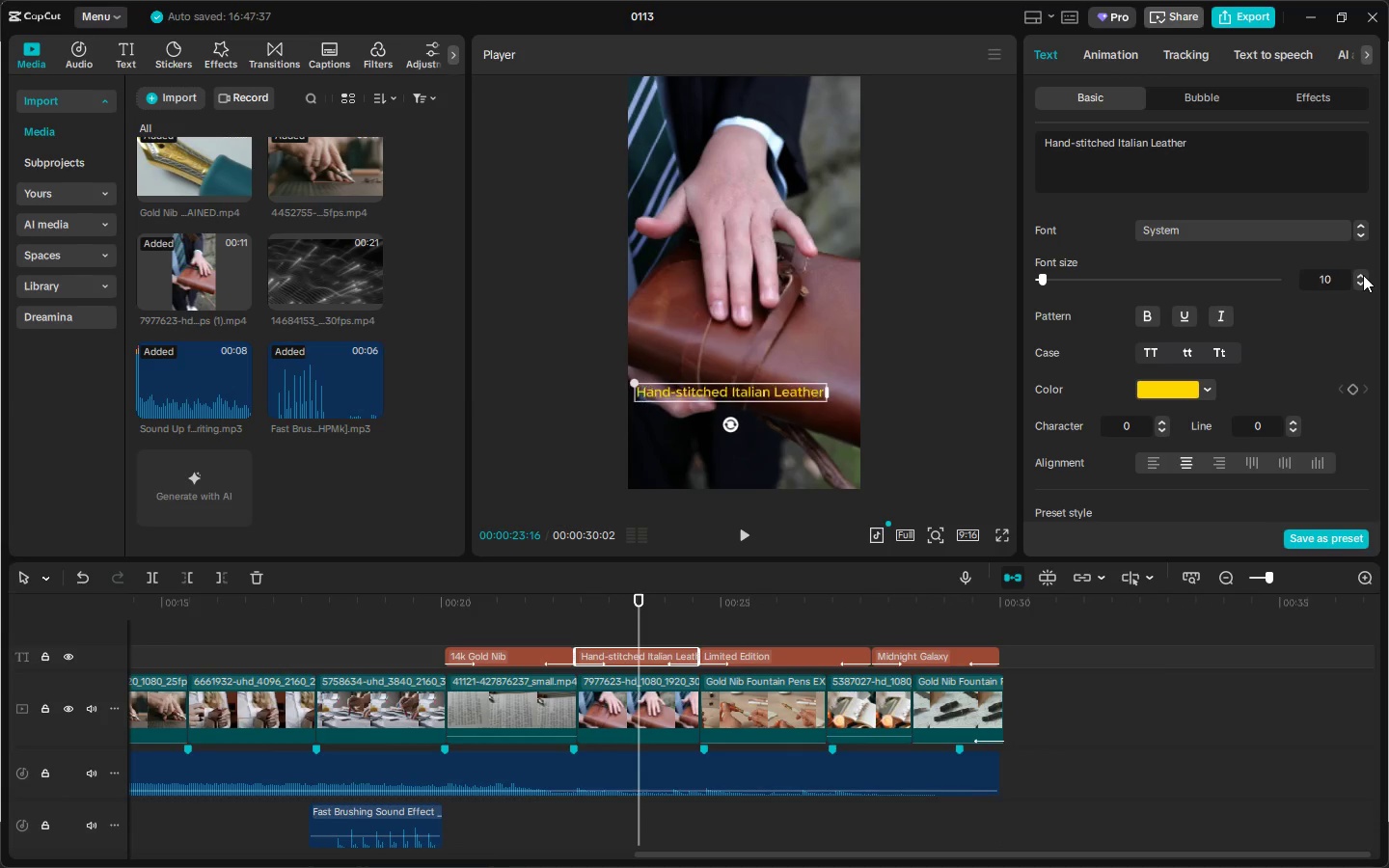 
triple_click([1363, 275])
 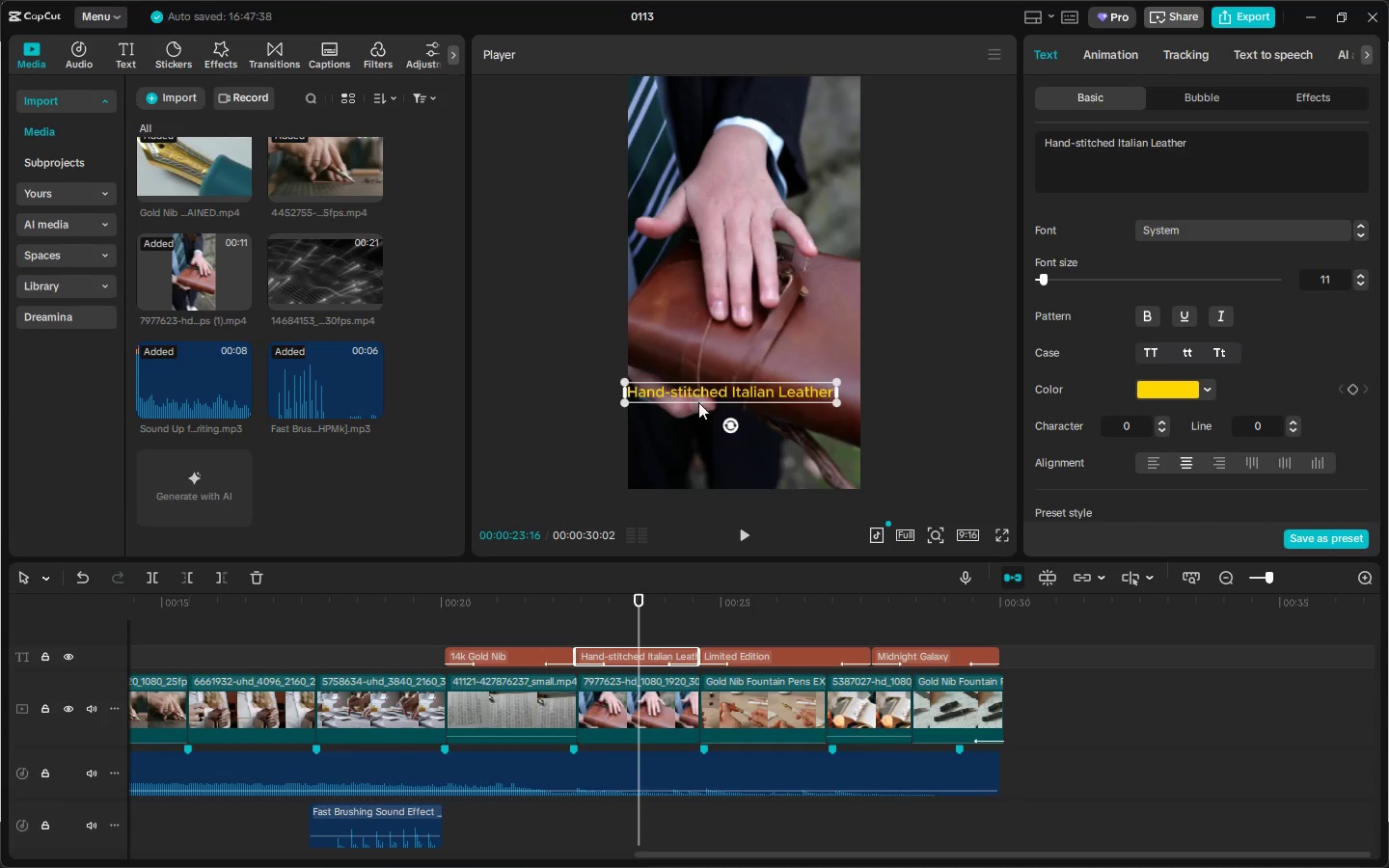 
left_click_drag(start_coordinate=[693, 384], to_coordinate=[699, 392])
 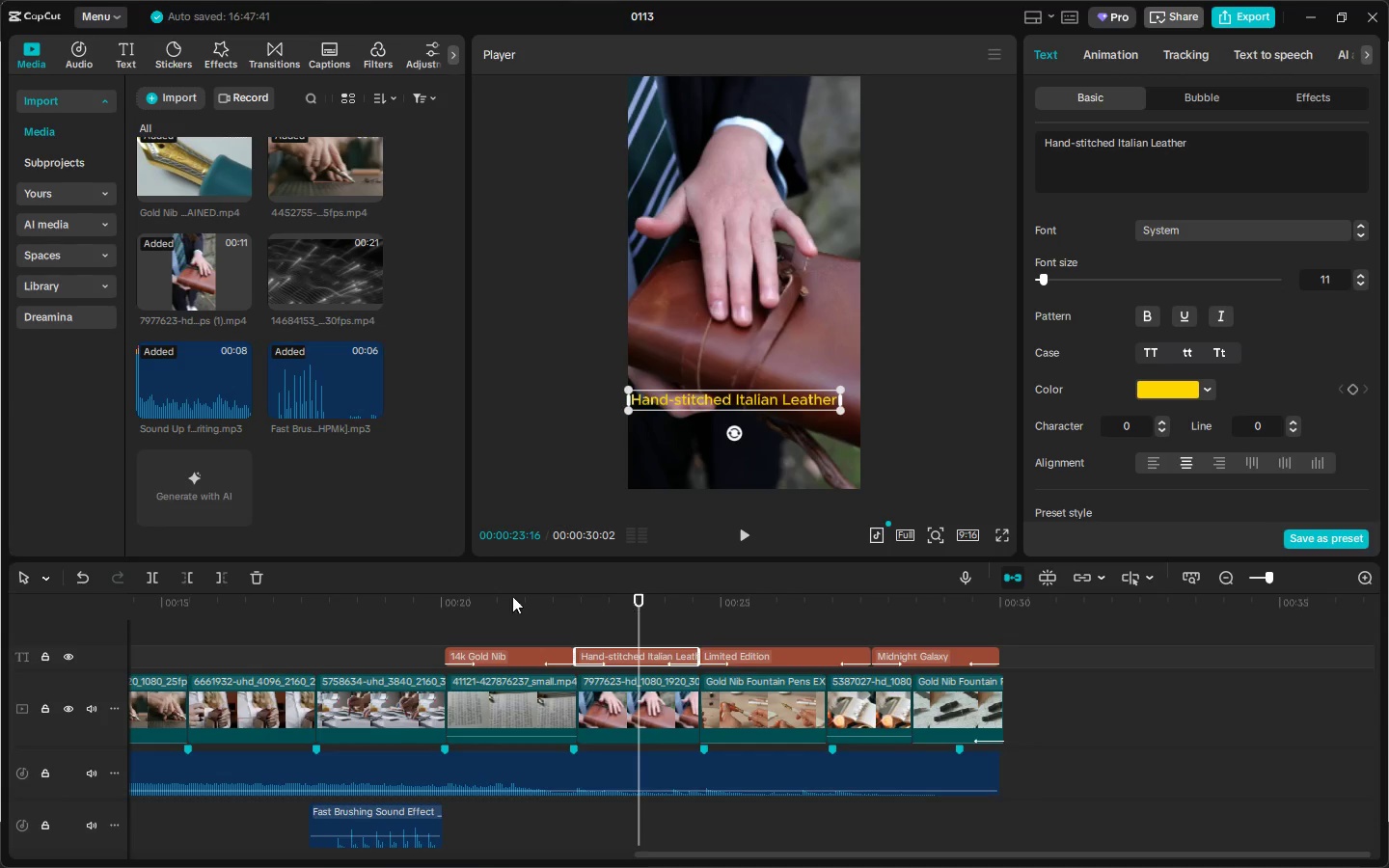 
left_click_drag(start_coordinate=[463, 594], to_coordinate=[420, 598])
 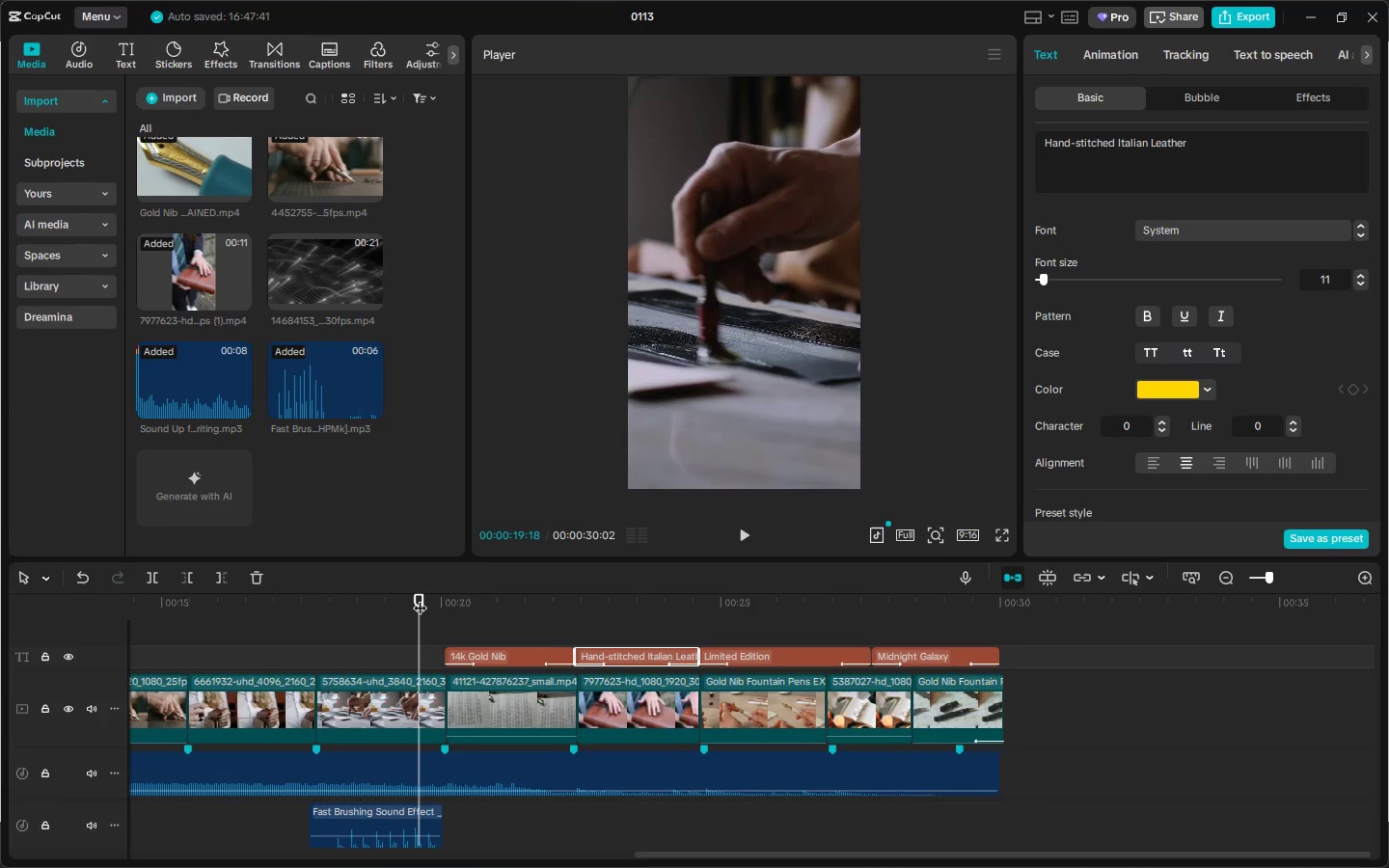 
key(Space)
 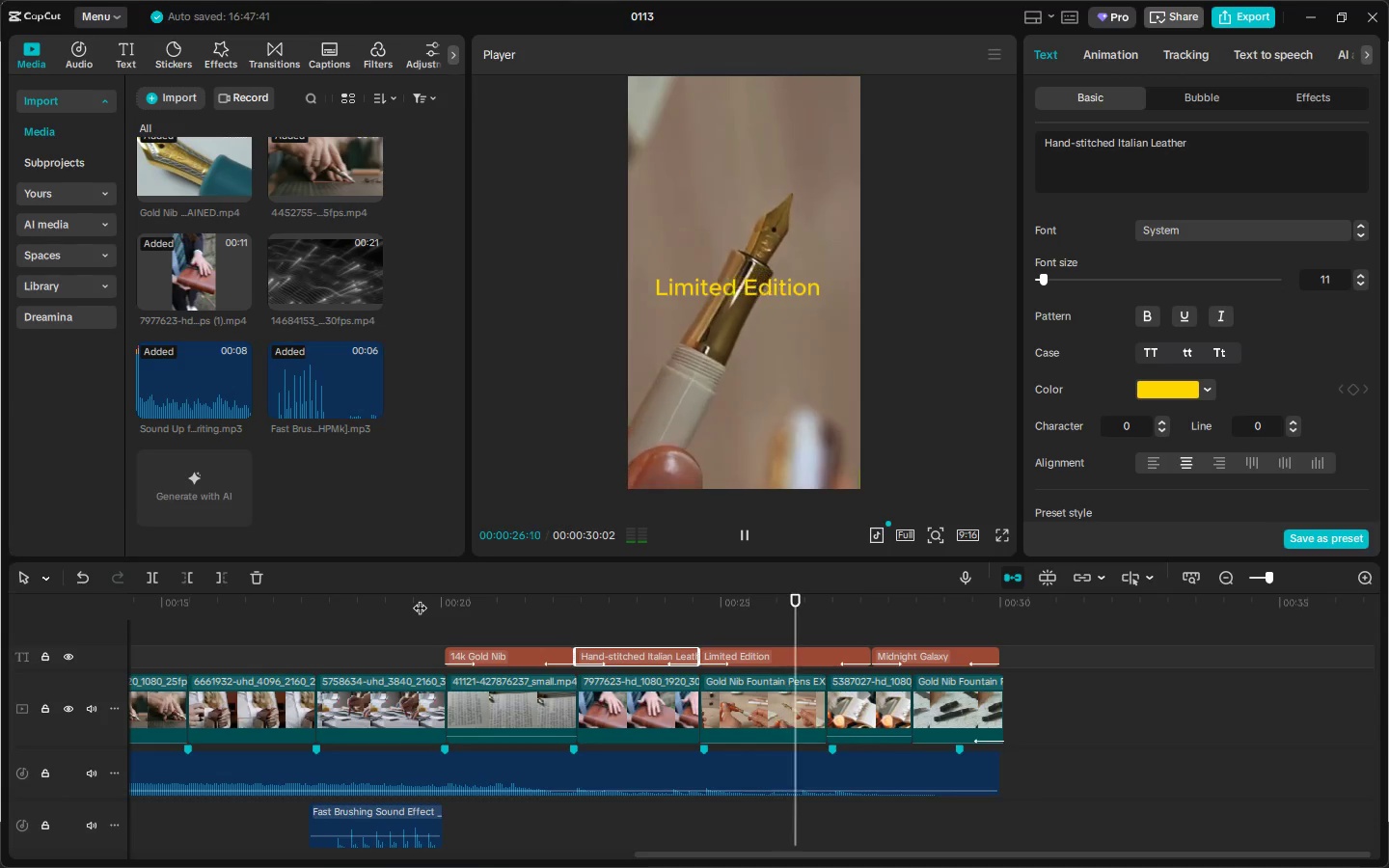 
wait(11.81)
 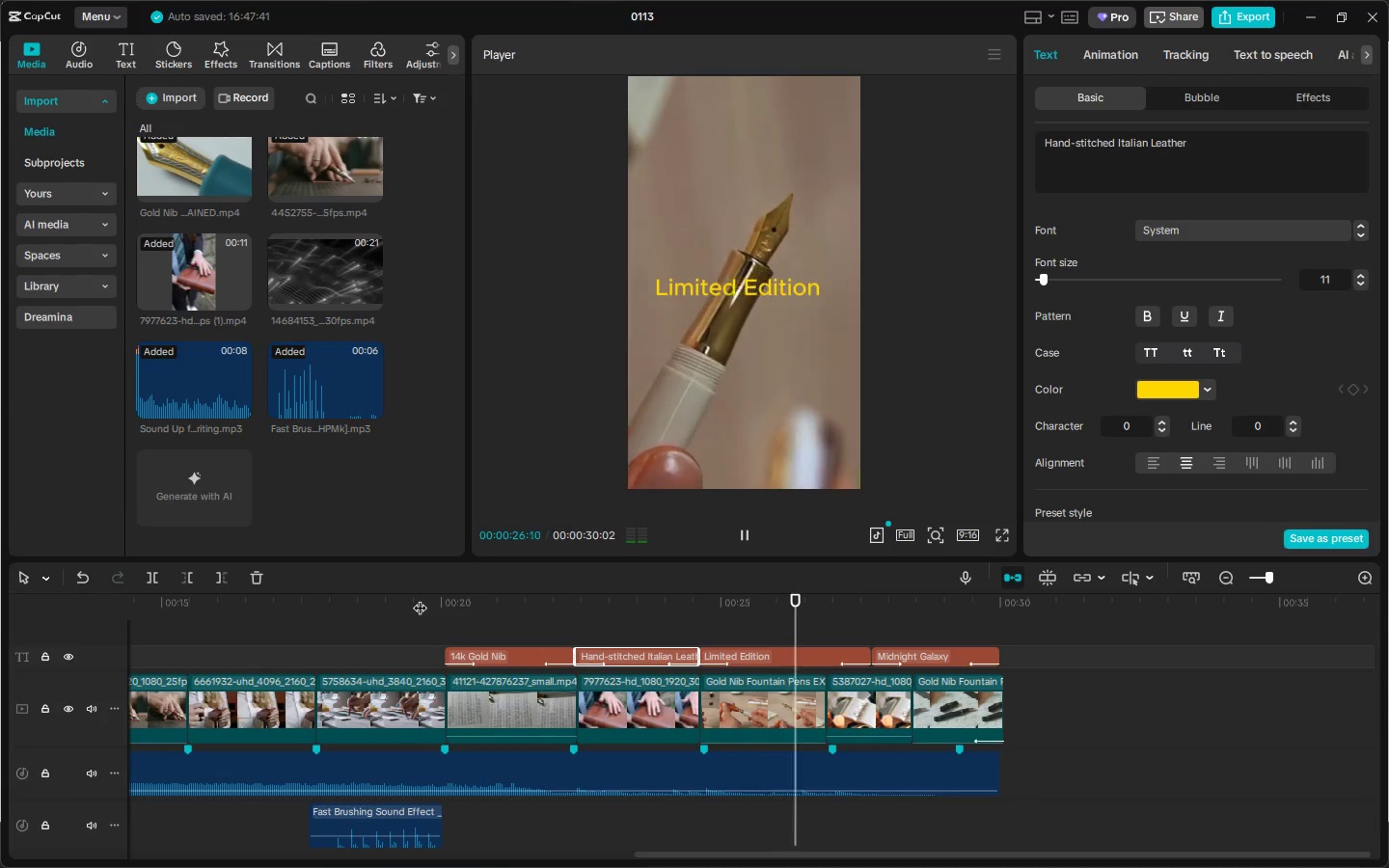 
left_click([863, 600])
 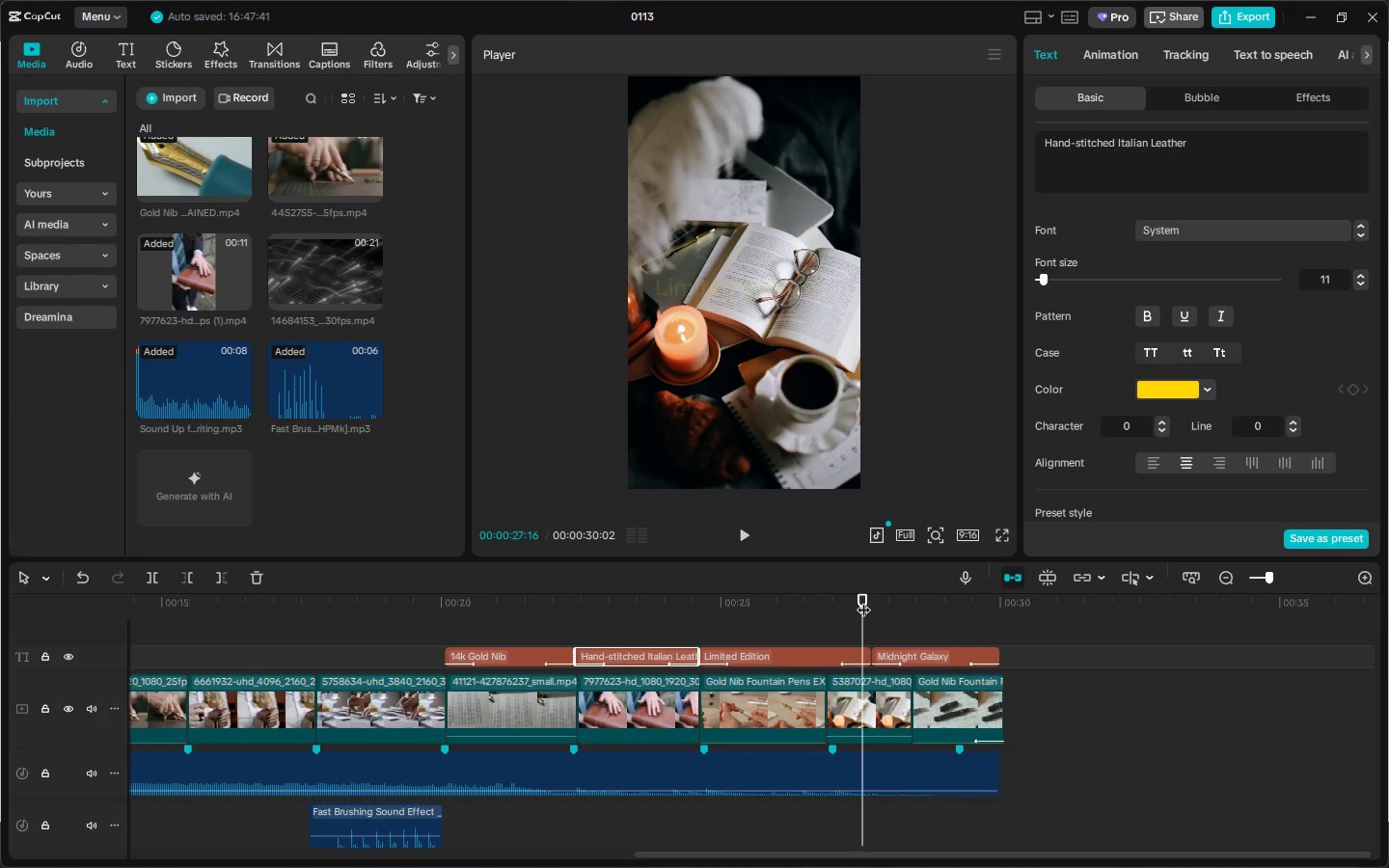 
key(Space)
 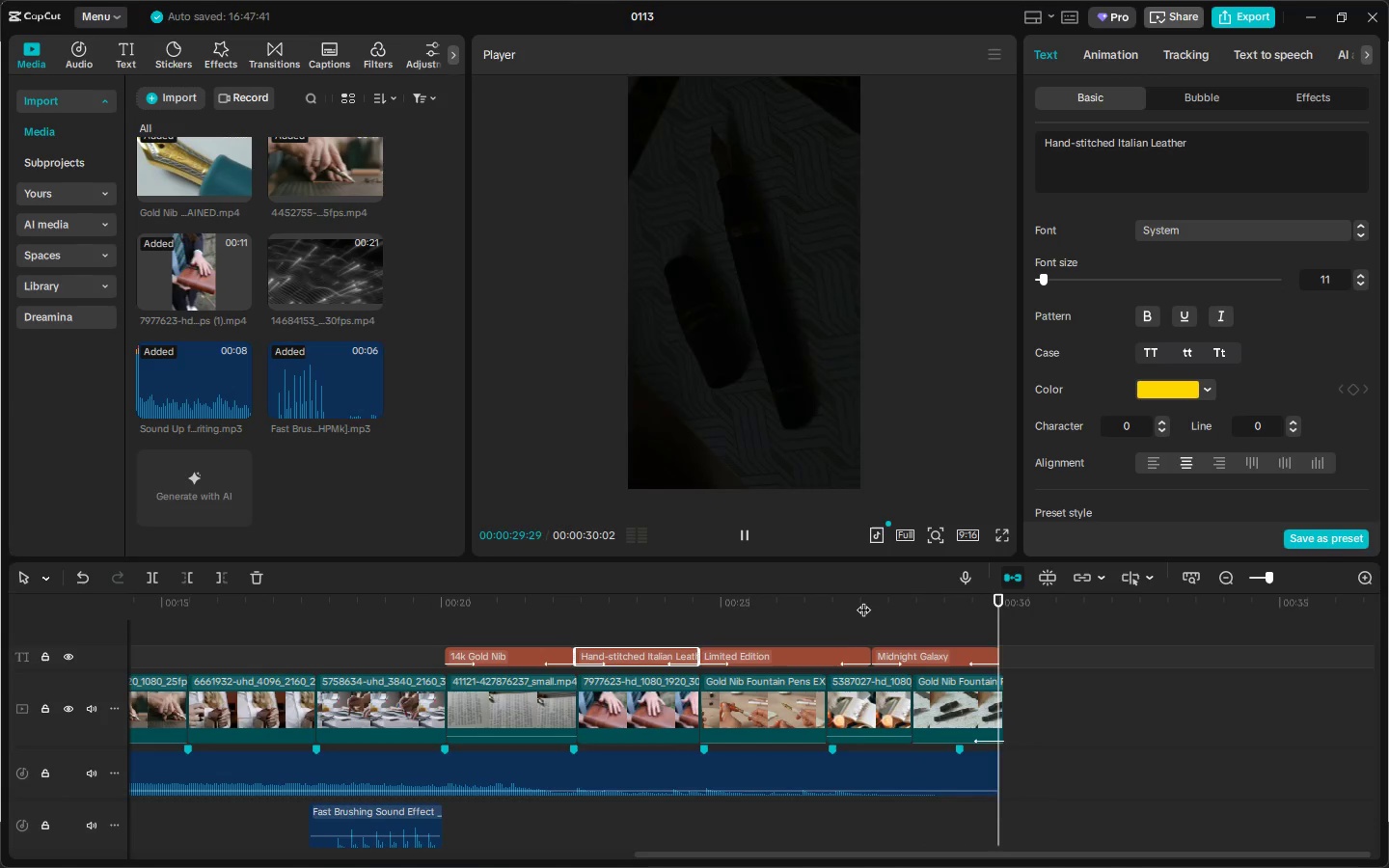 
left_click([863, 600])
 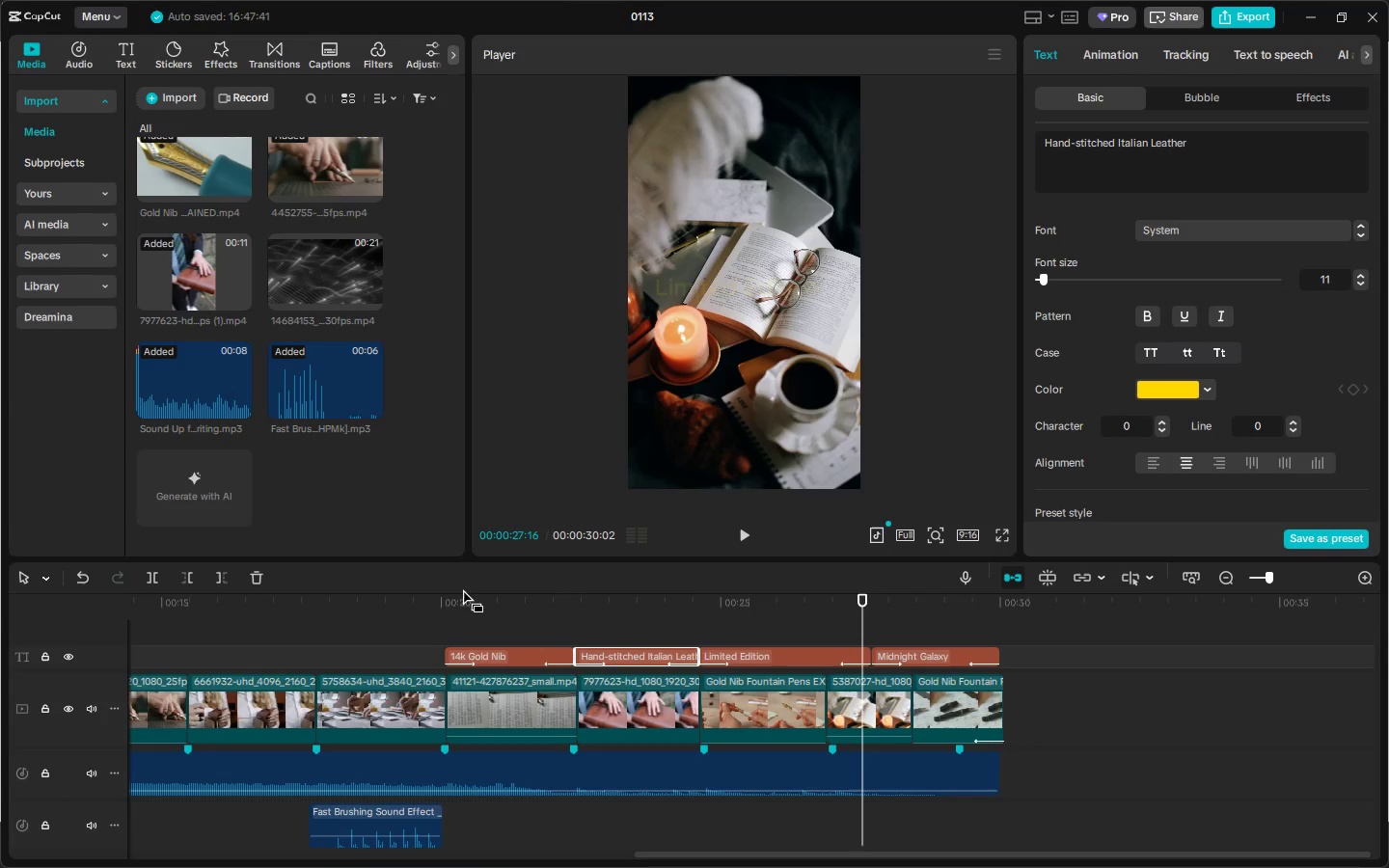 
left_click_drag(start_coordinate=[389, 593], to_coordinate=[0, 613])
 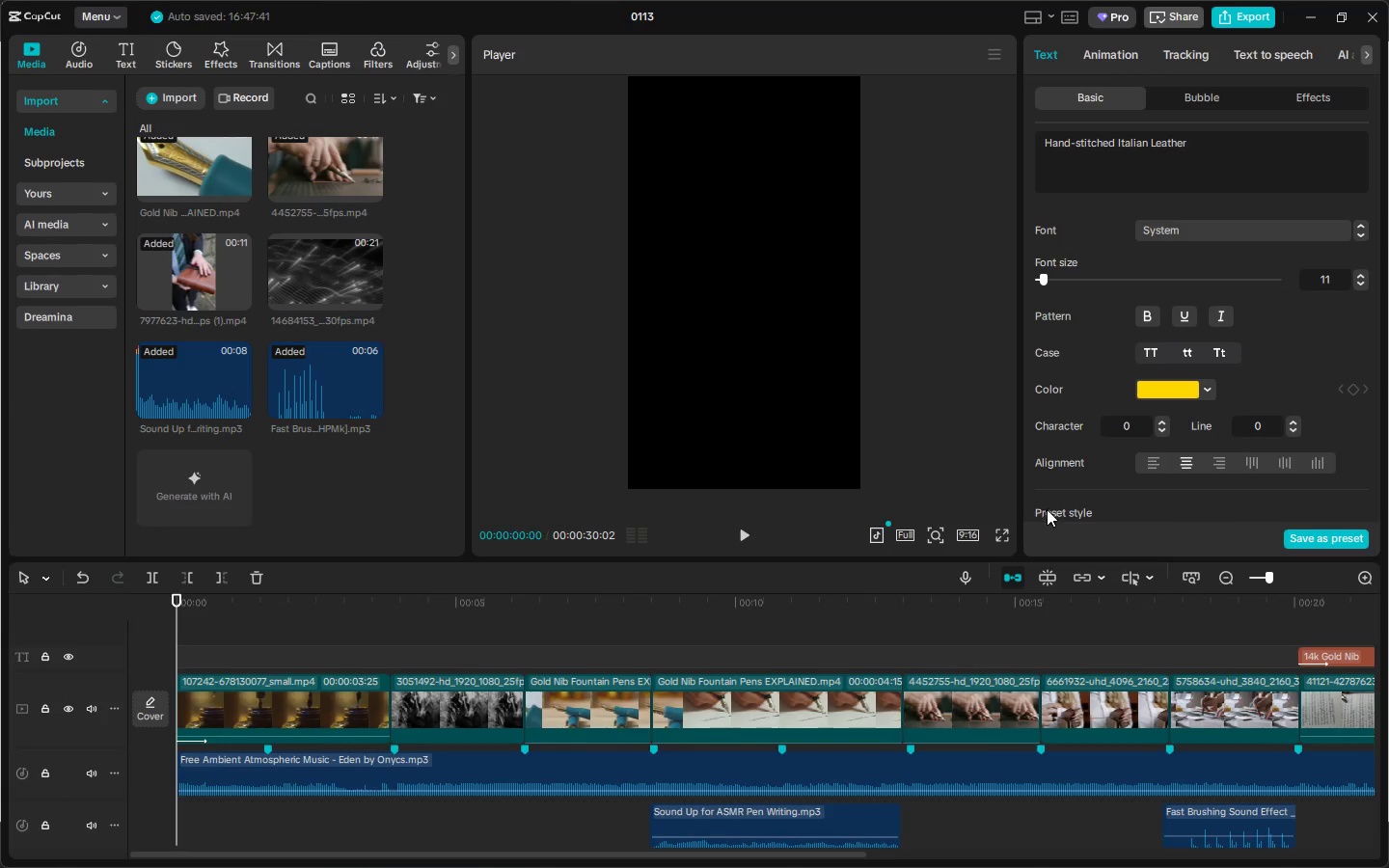 
left_click([1005, 531])
 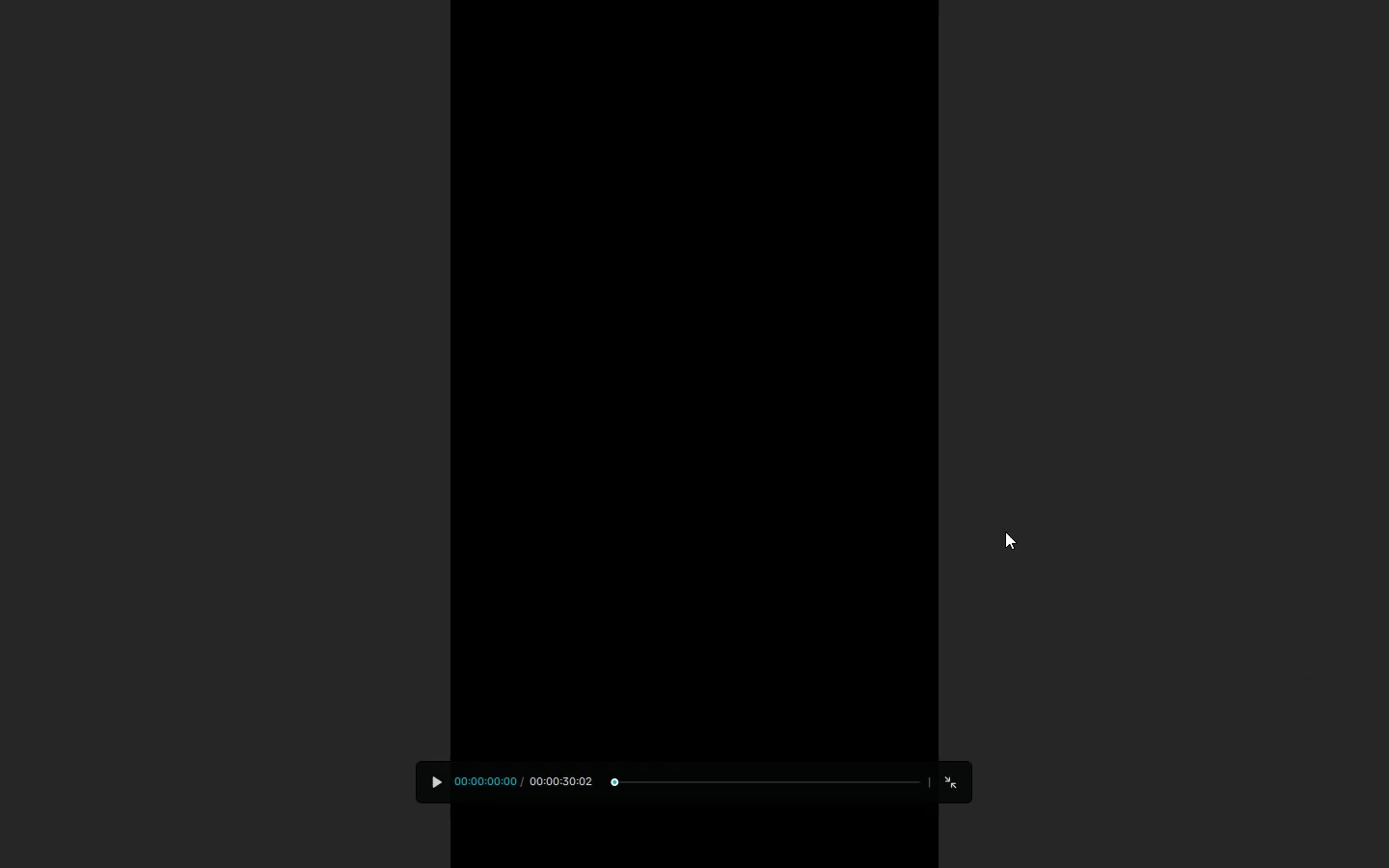 
key(Space)
 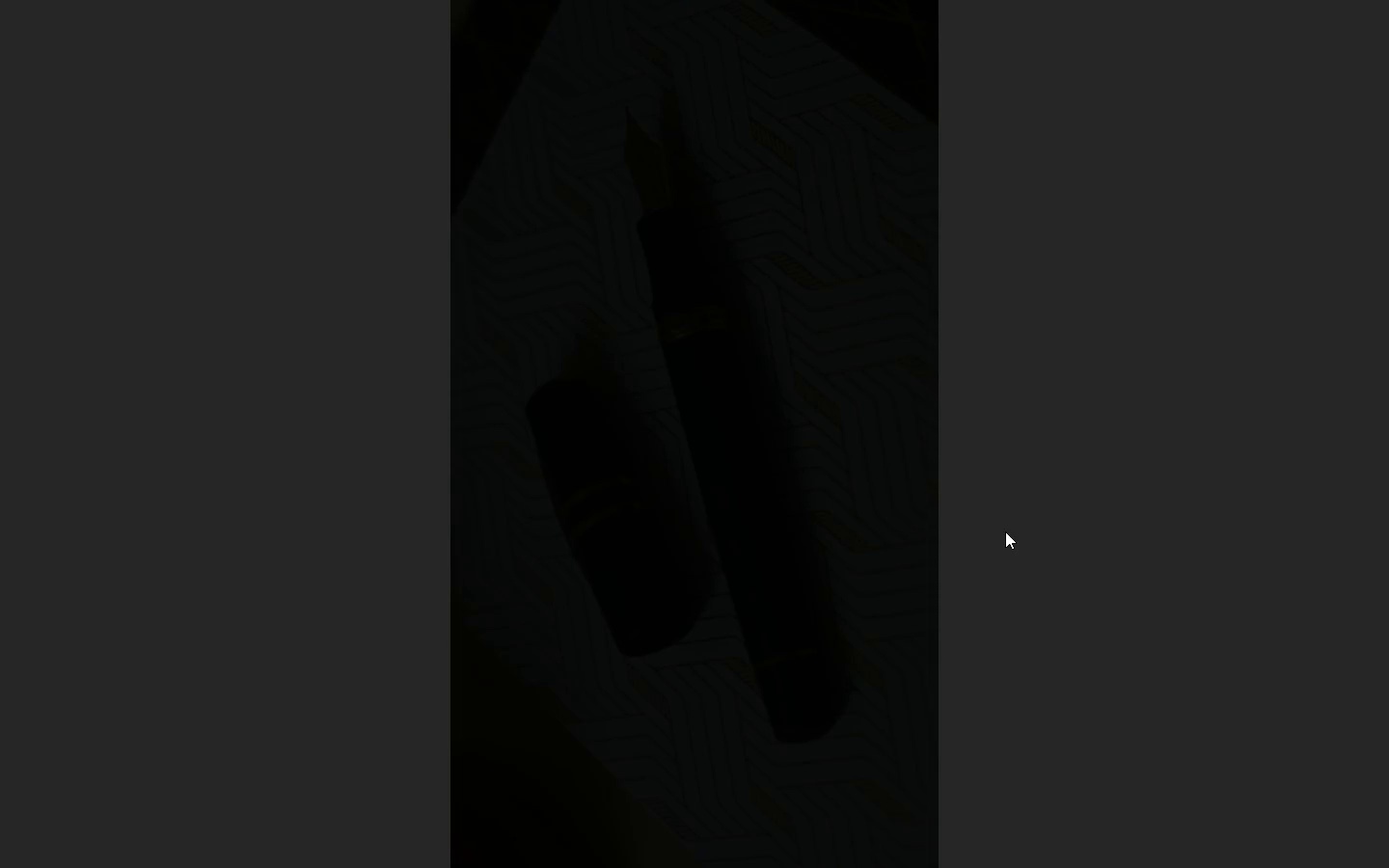 
wait(38.05)
 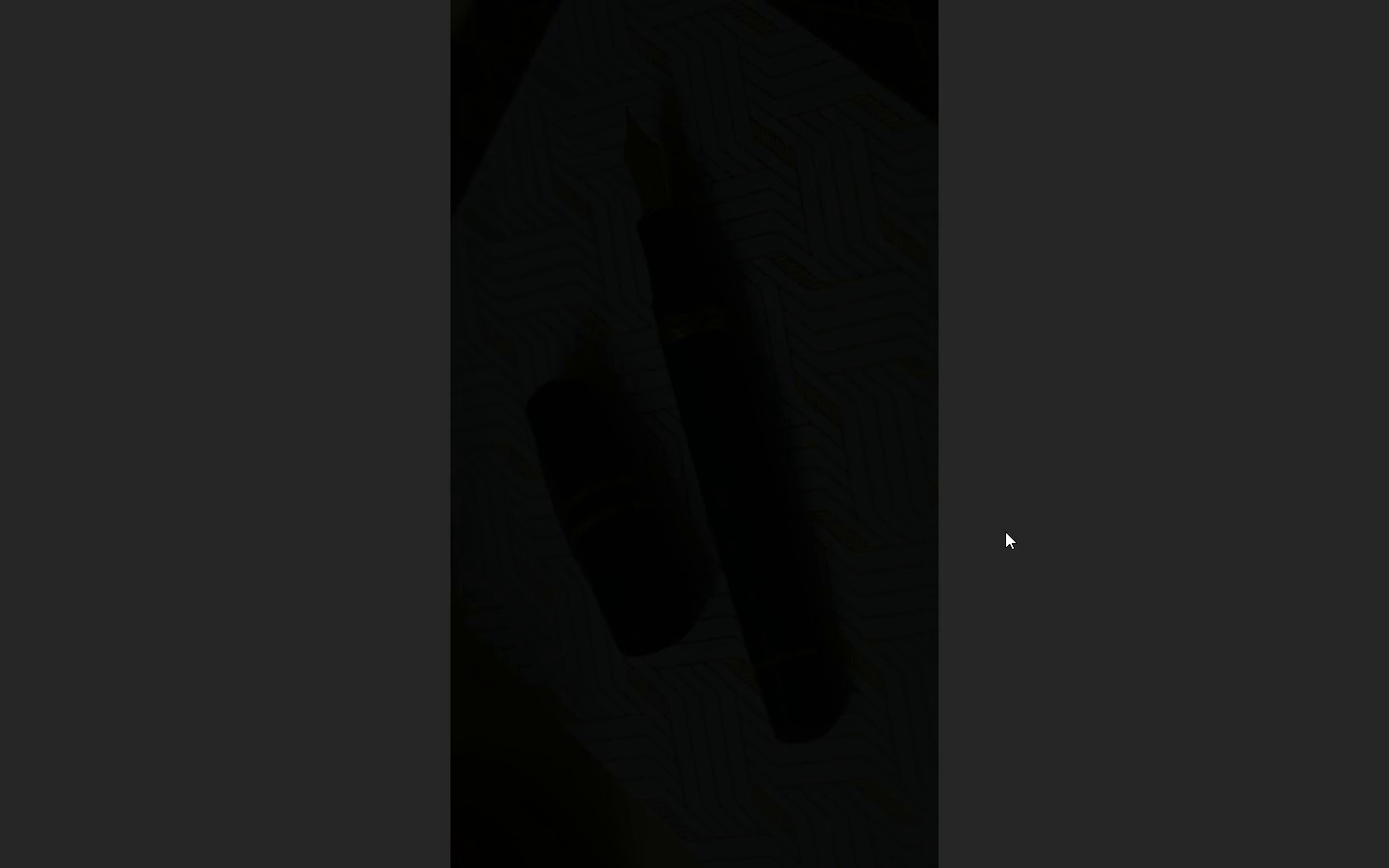 
key(Escape)
 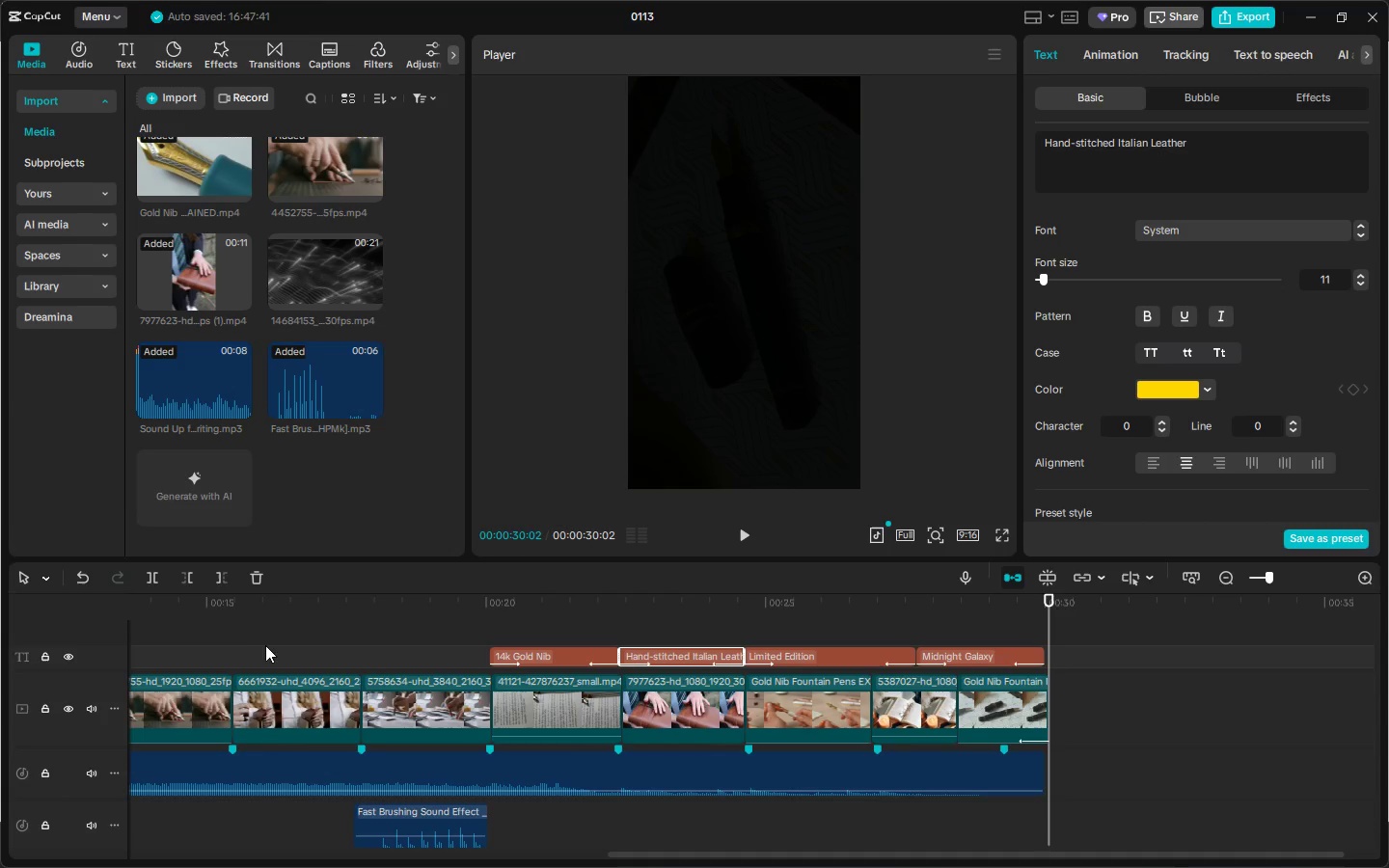 
left_click_drag(start_coordinate=[237, 606], to_coordinate=[18, 623])
 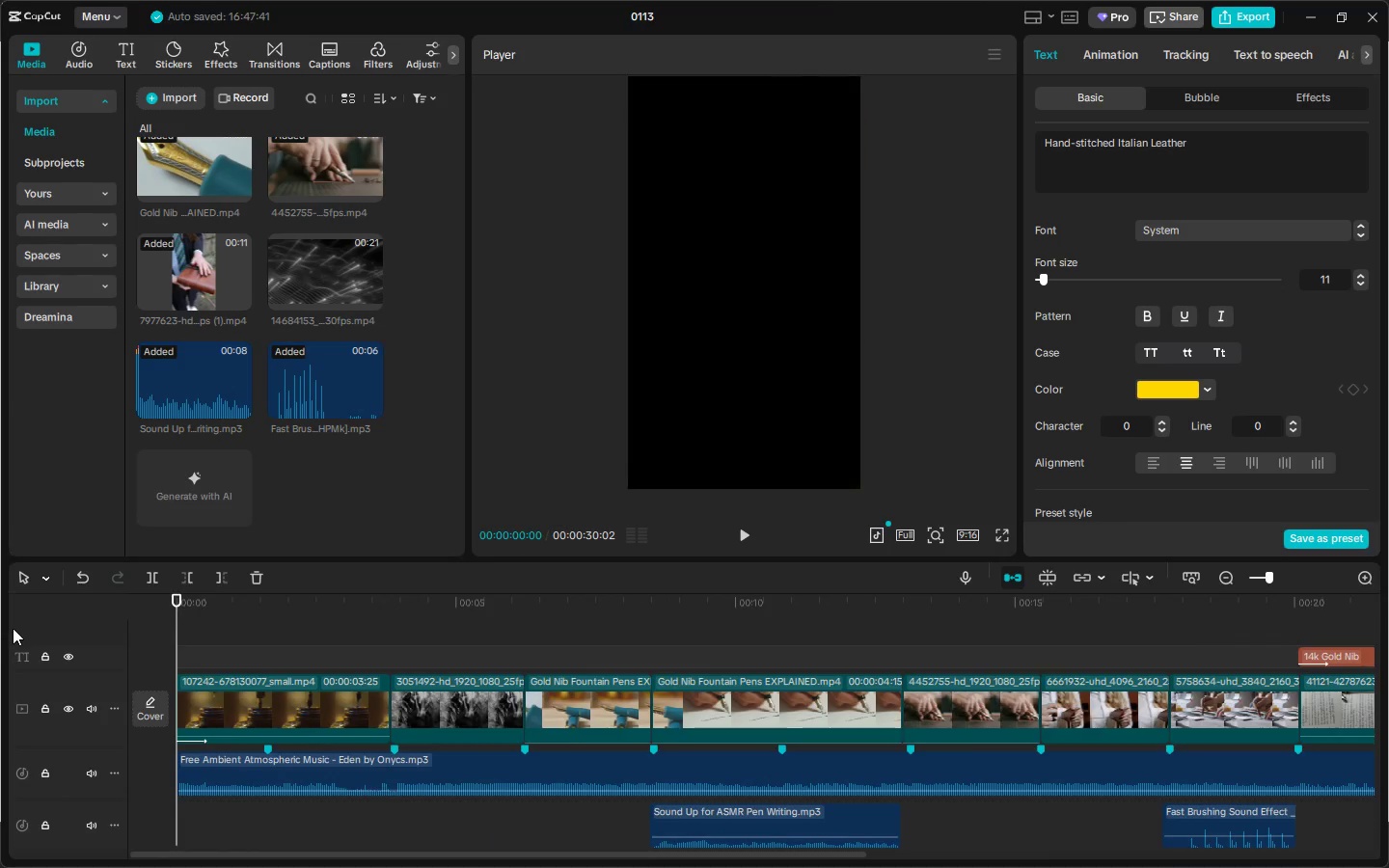 
key(Space)
 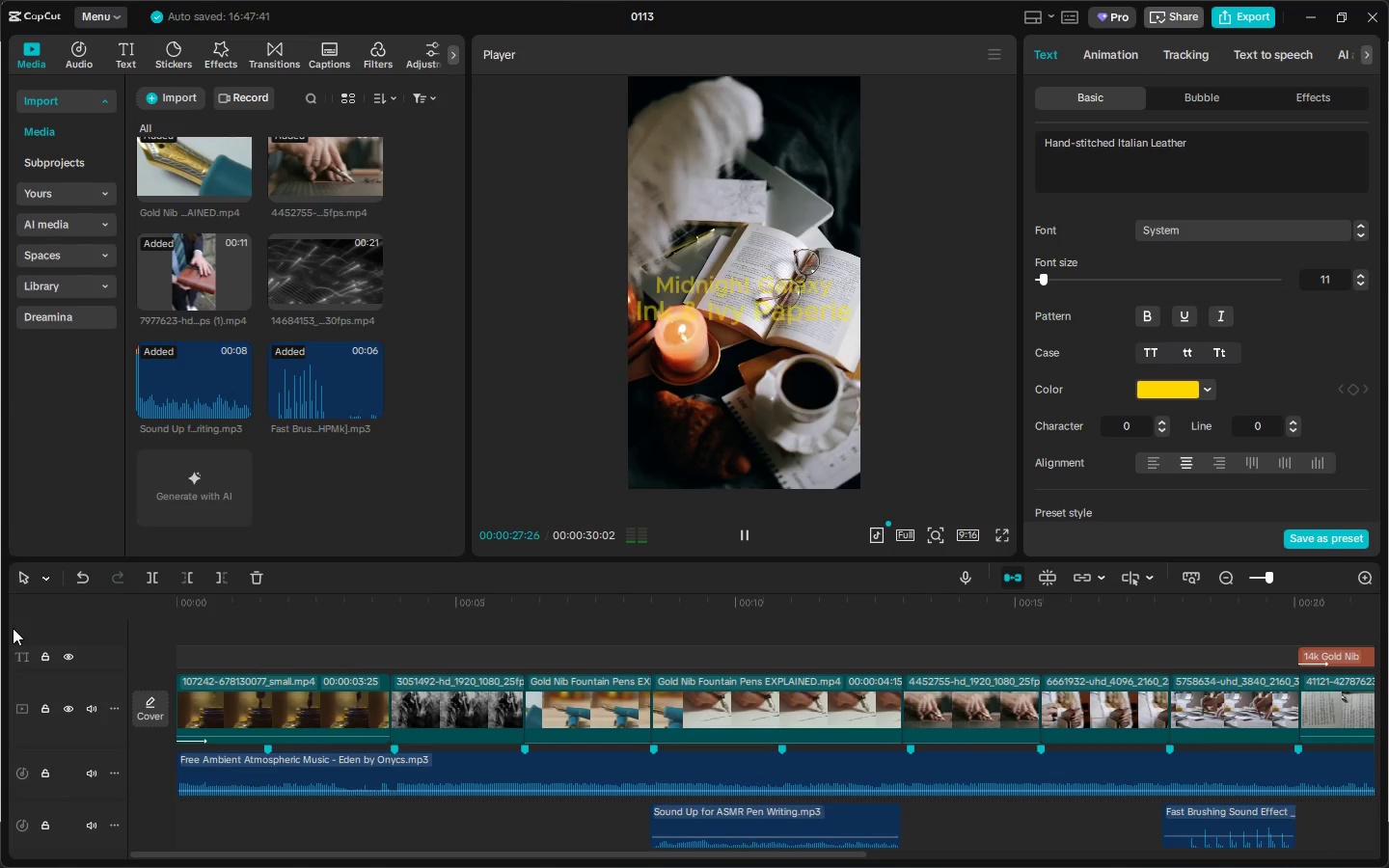 
wait(32.94)
 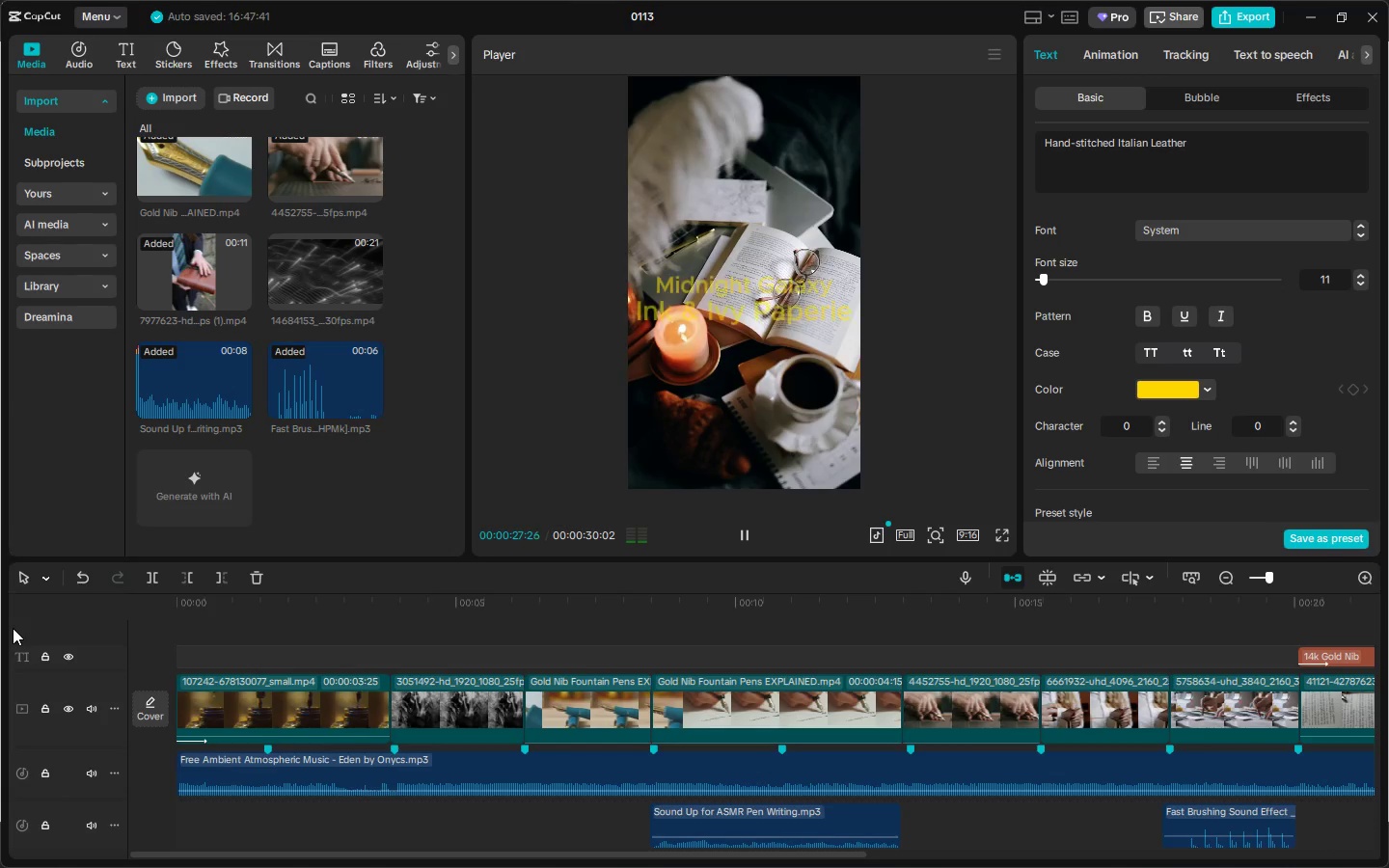 
left_click([870, 652])
 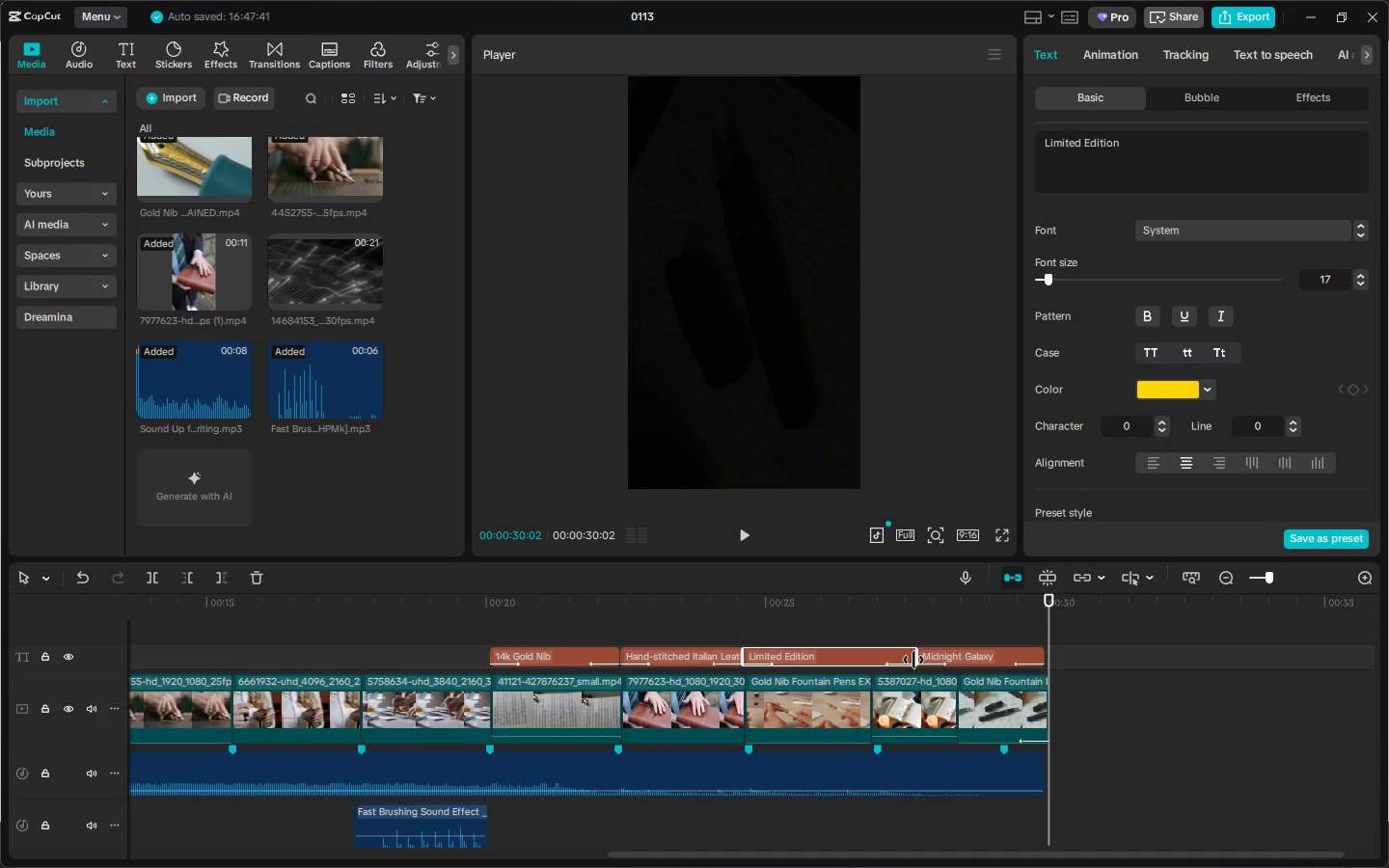 
left_click_drag(start_coordinate=[913, 660], to_coordinate=[887, 662])
 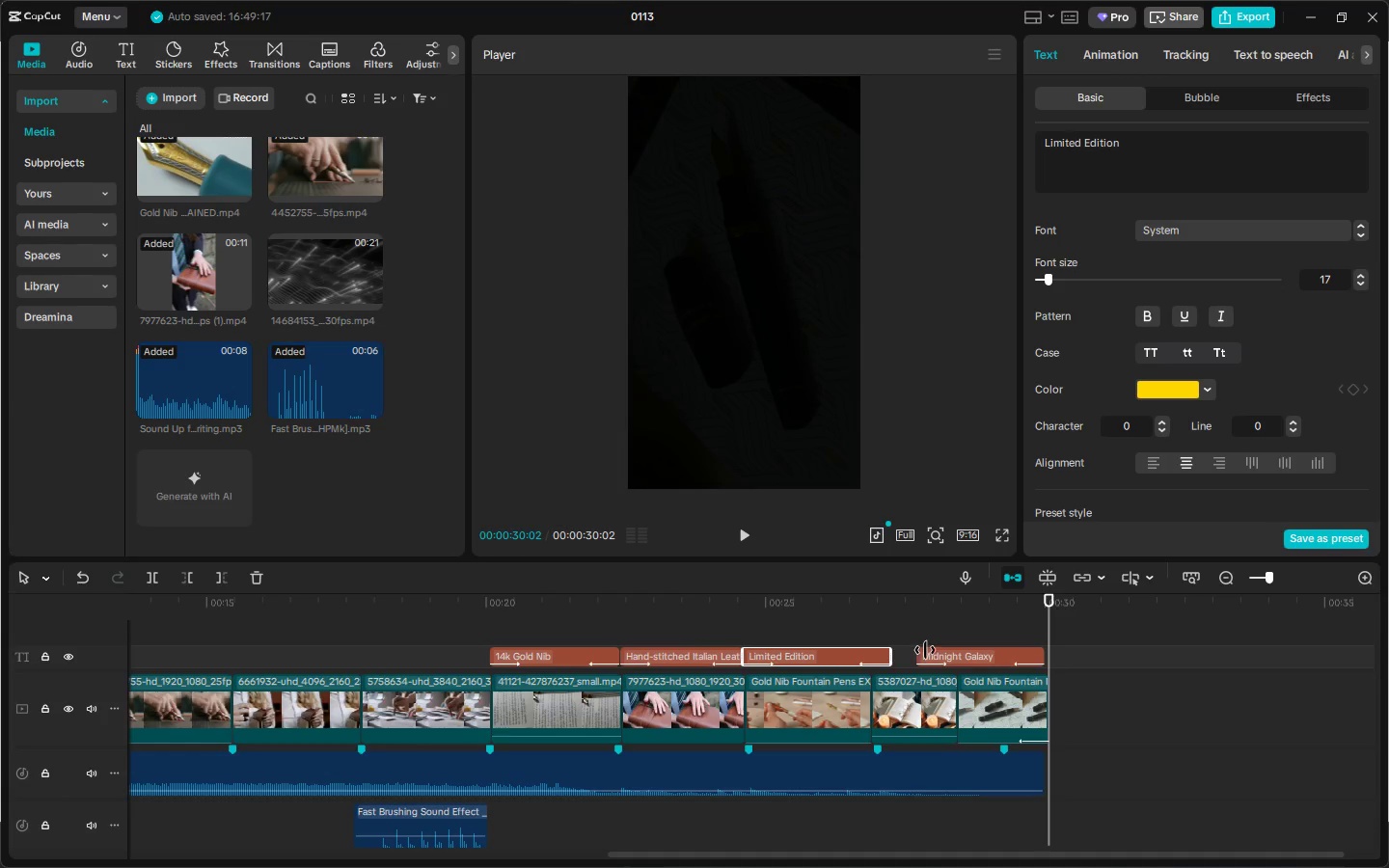 
left_click([929, 650])
 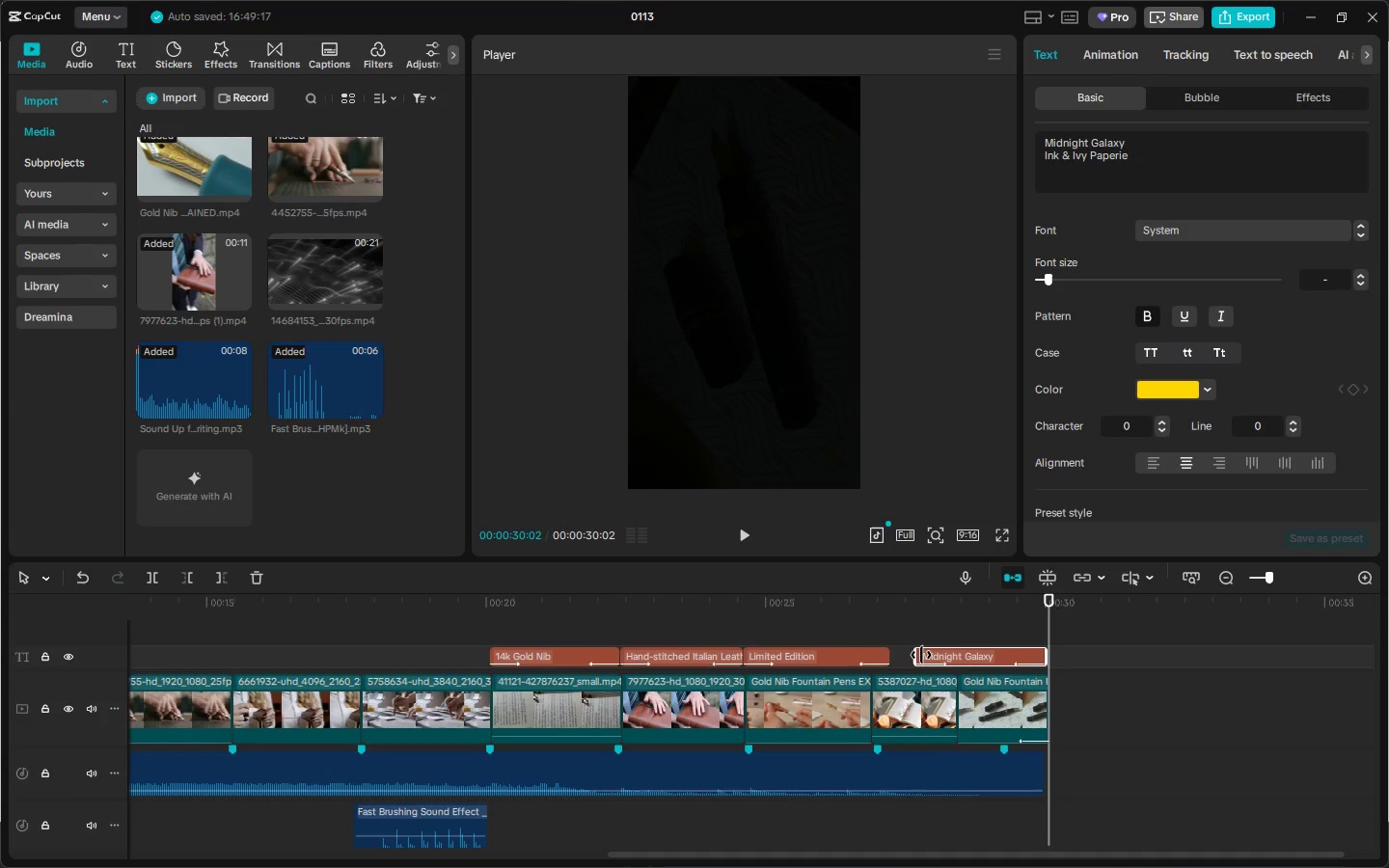 
left_click_drag(start_coordinate=[917, 656], to_coordinate=[895, 657])
 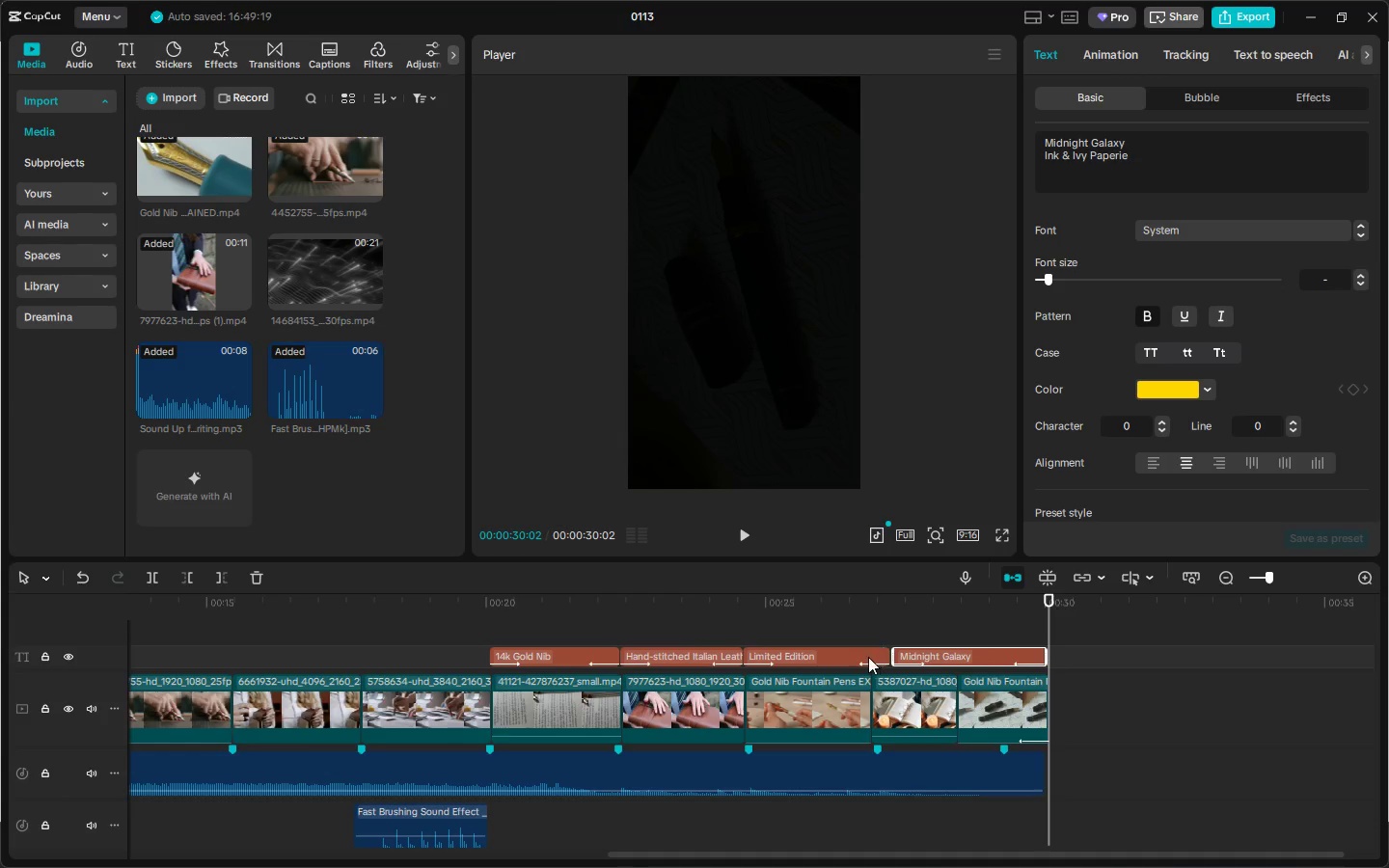 
left_click([868, 657])
 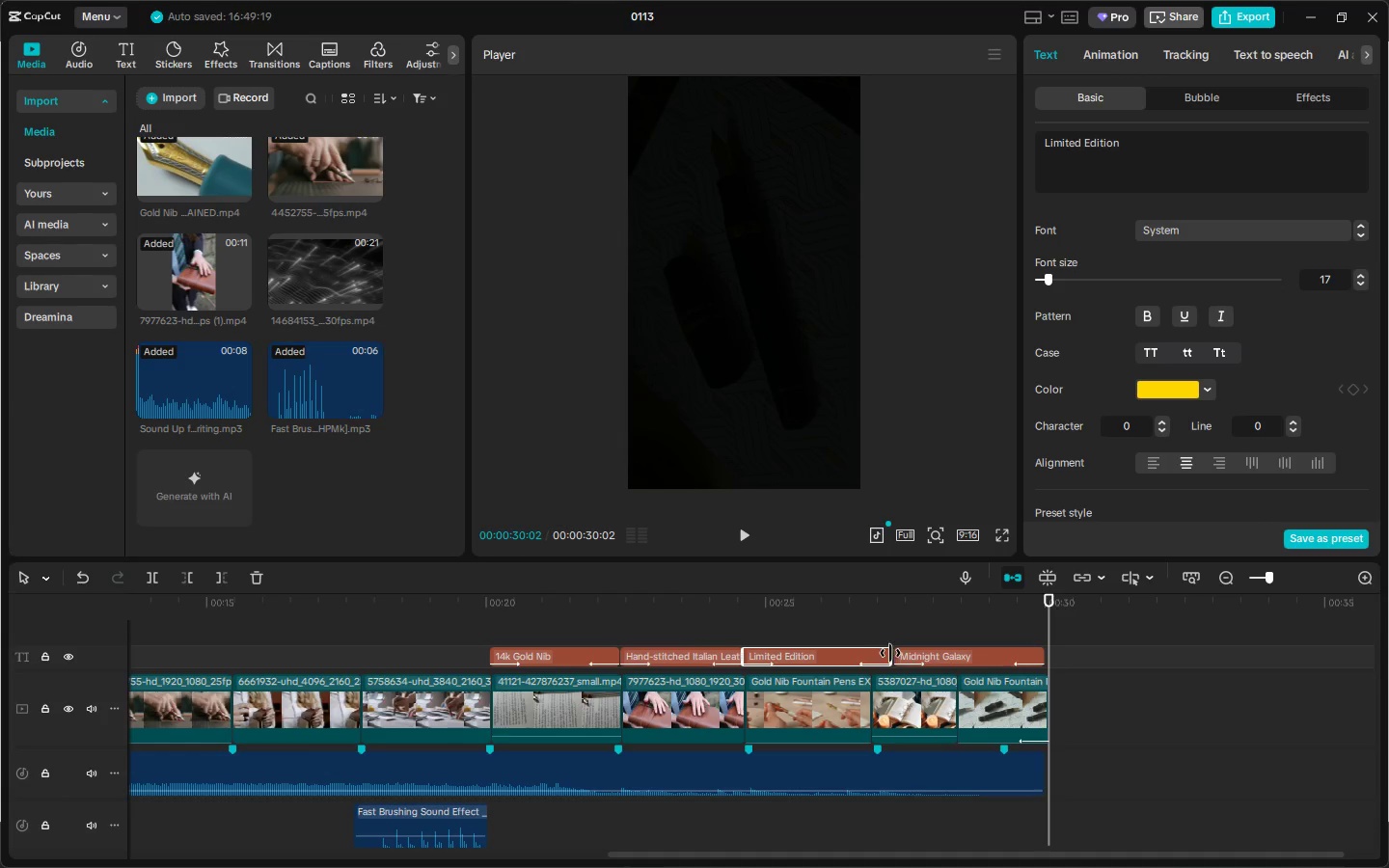 
left_click_drag(start_coordinate=[890, 653], to_coordinate=[869, 659])
 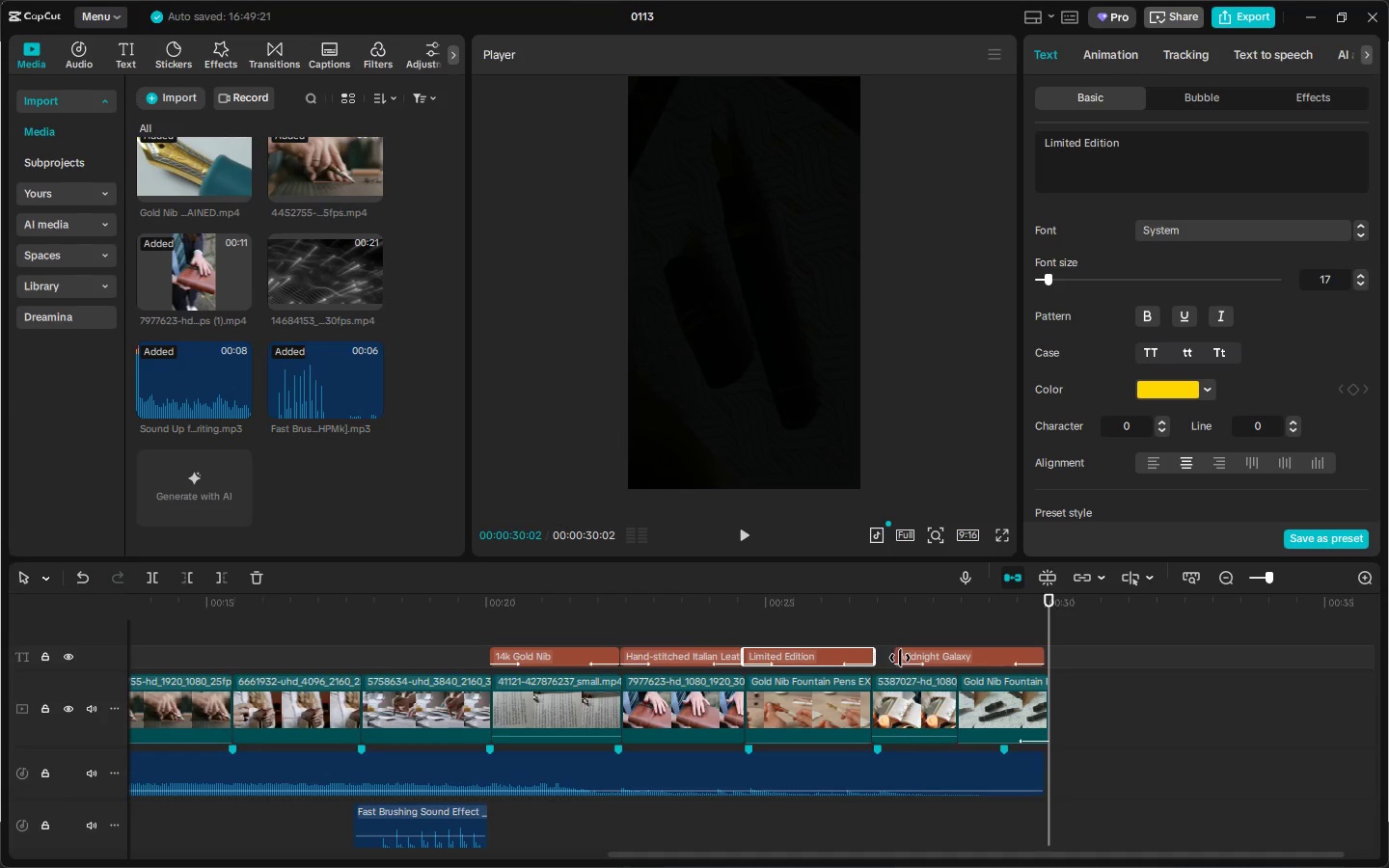 
left_click([900, 658])
 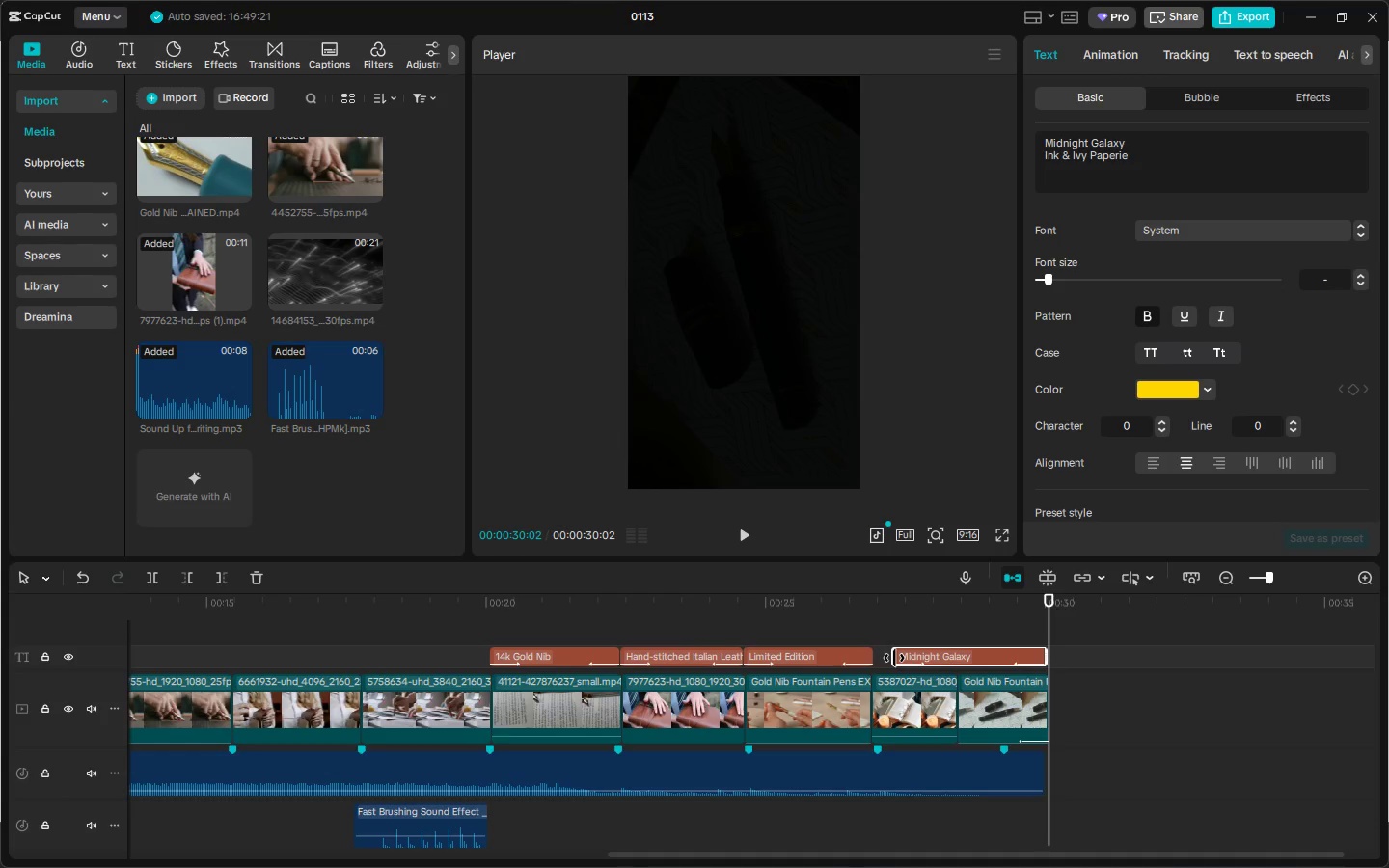 
left_click_drag(start_coordinate=[894, 658], to_coordinate=[875, 658])
 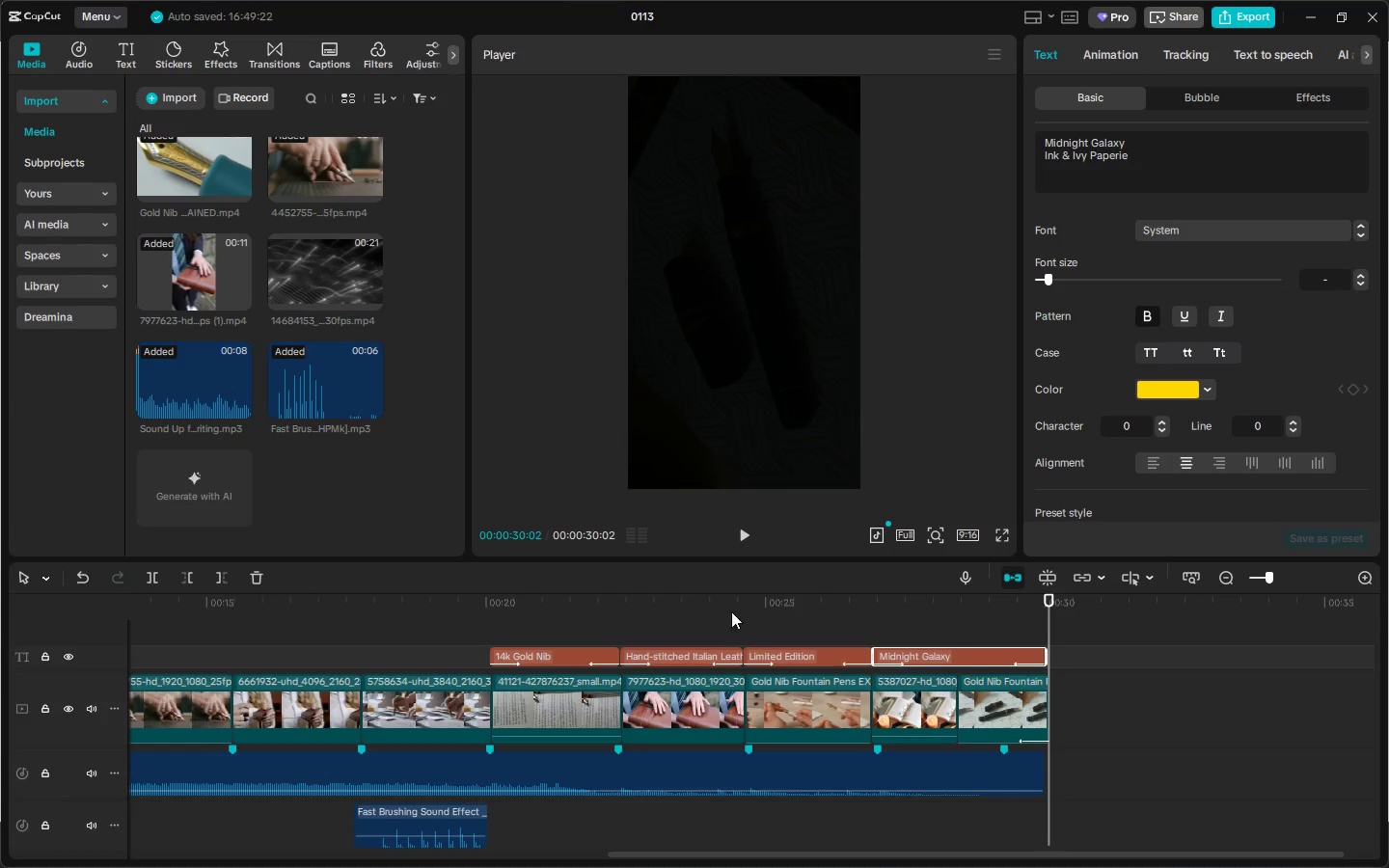 
left_click([658, 602])